 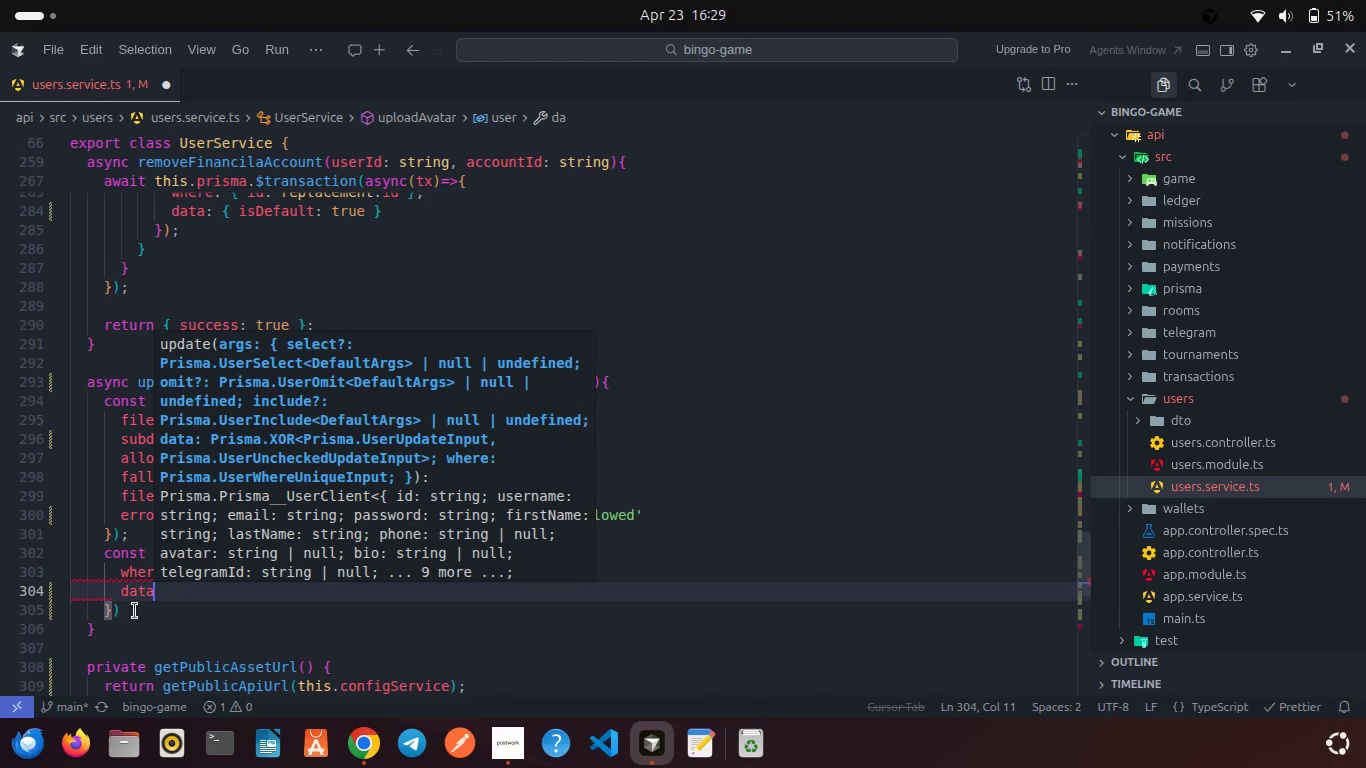 
type(: { ava)
 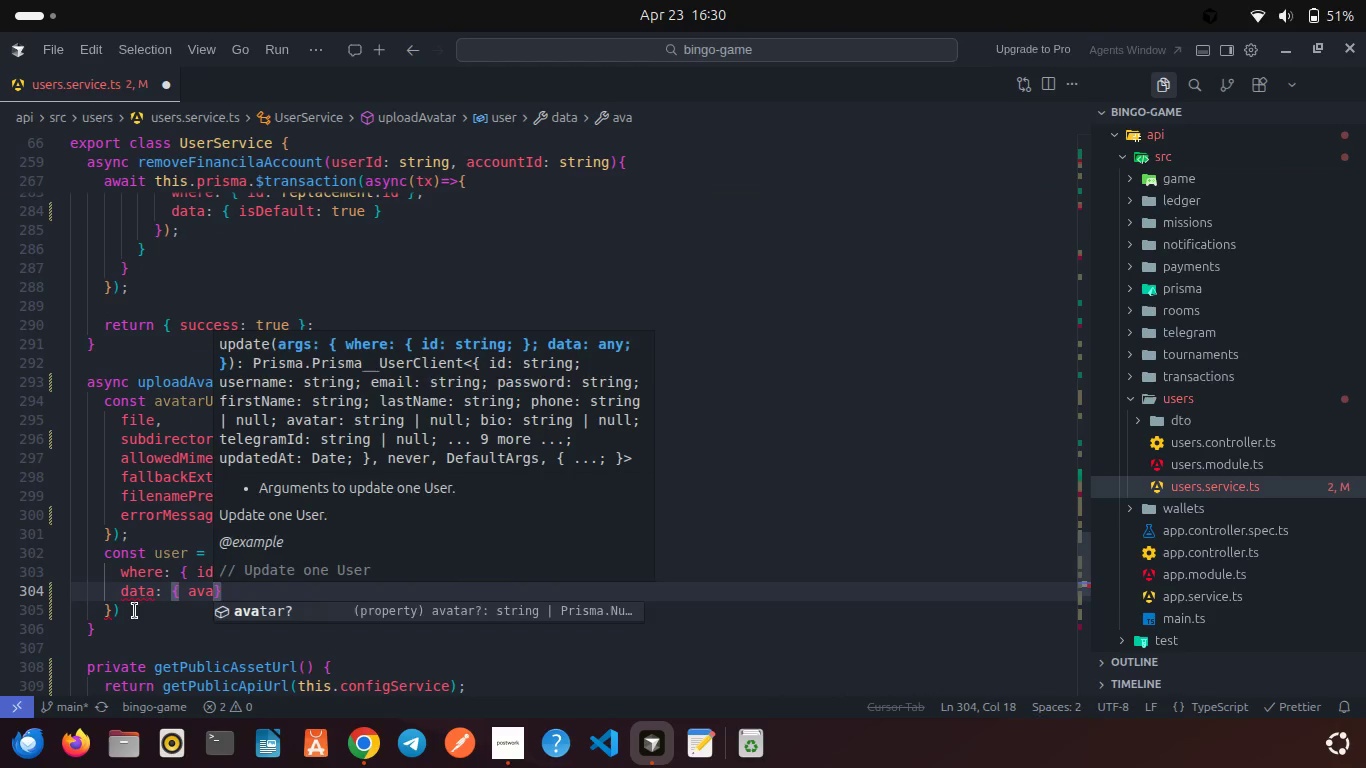 
key(Enter)
 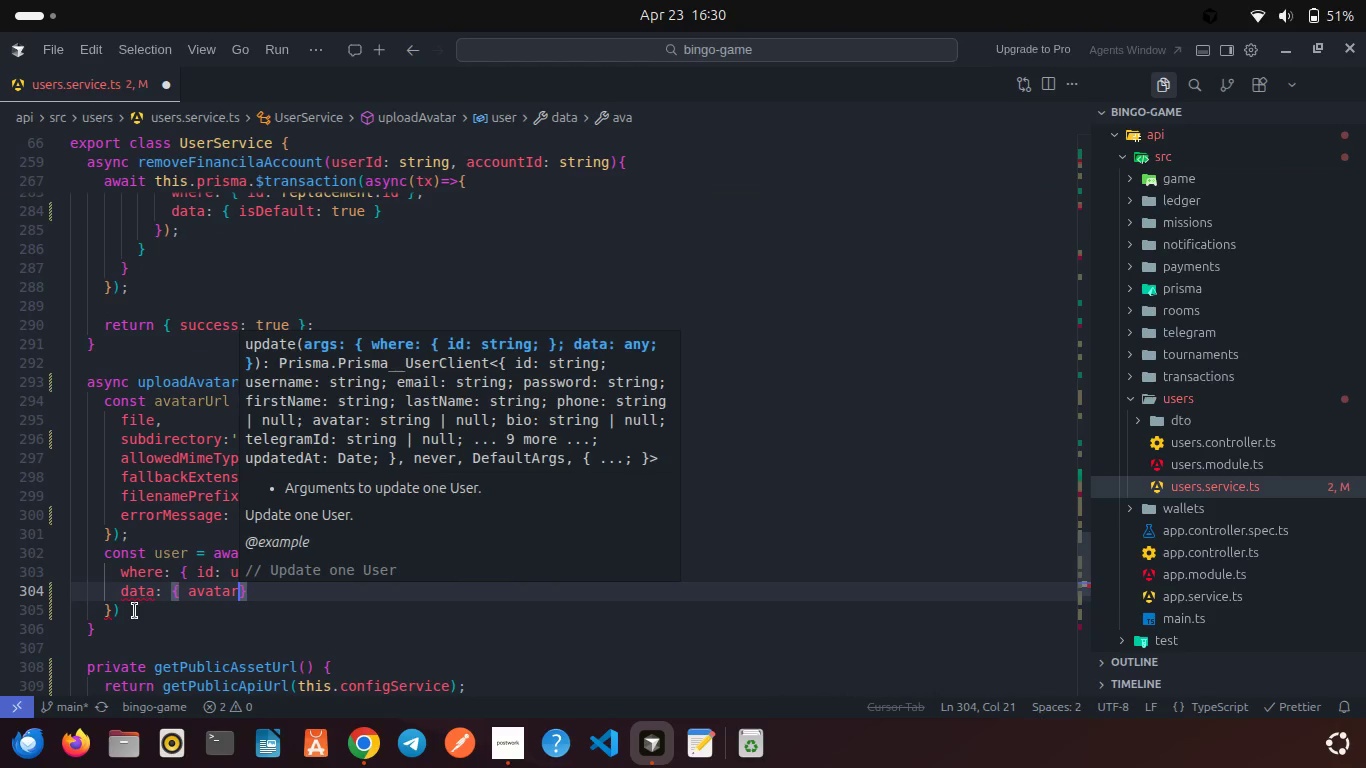 
type(: ava)
 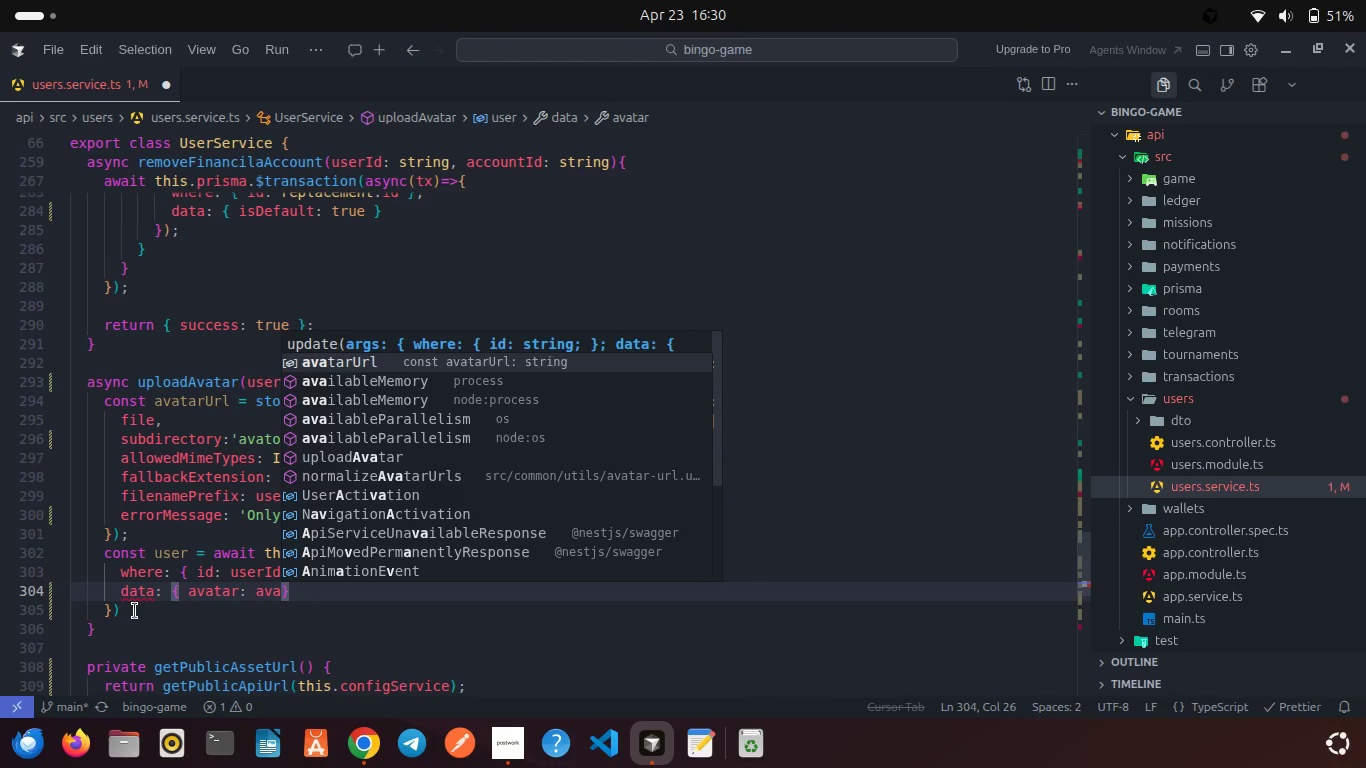 
key(Enter)
 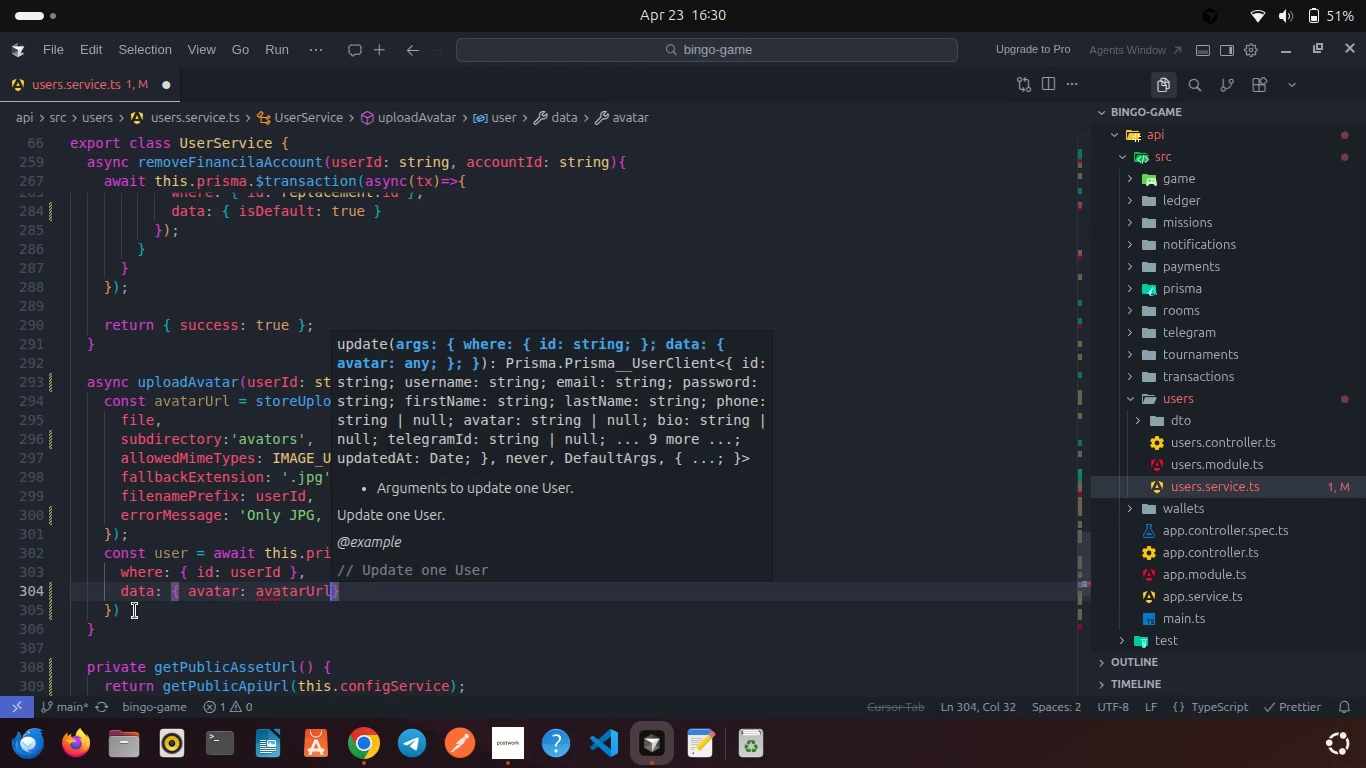 
key(Space)
 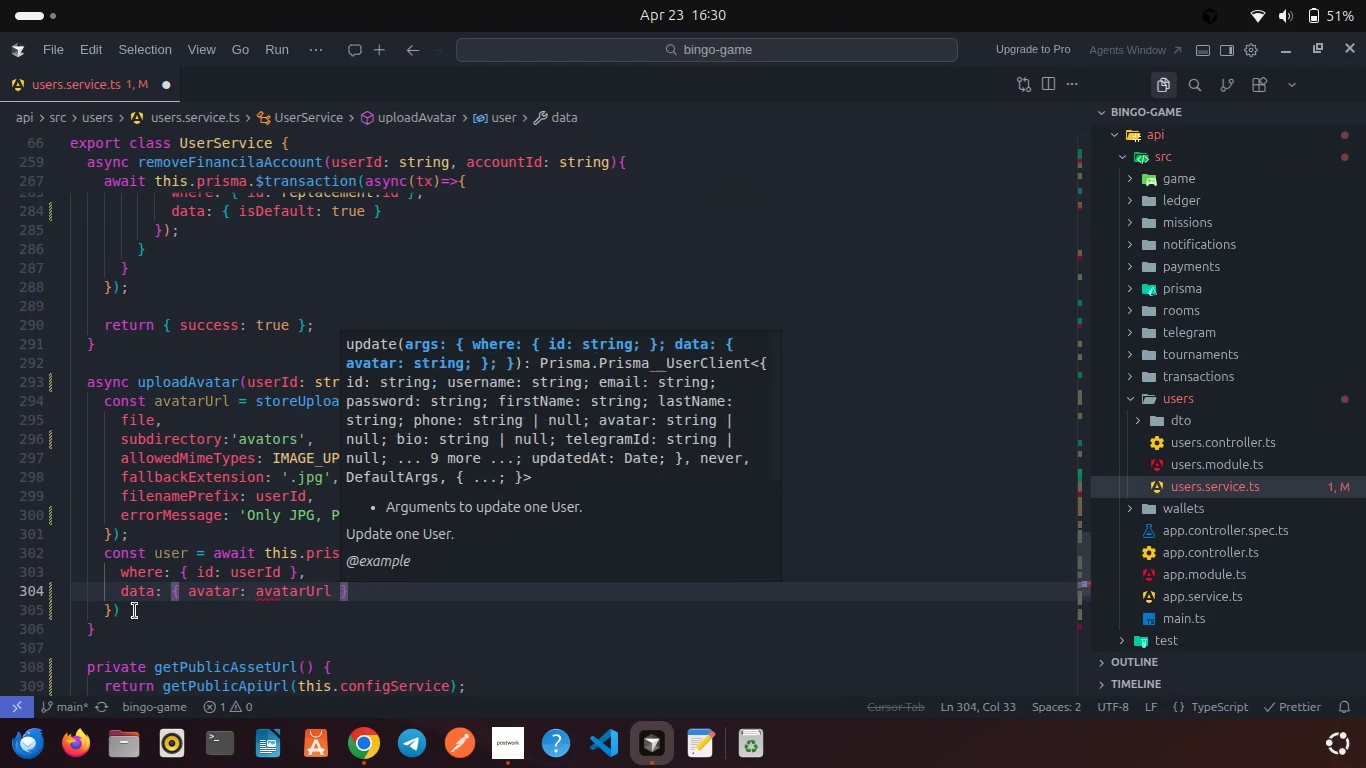 
key(ArrowRight)
 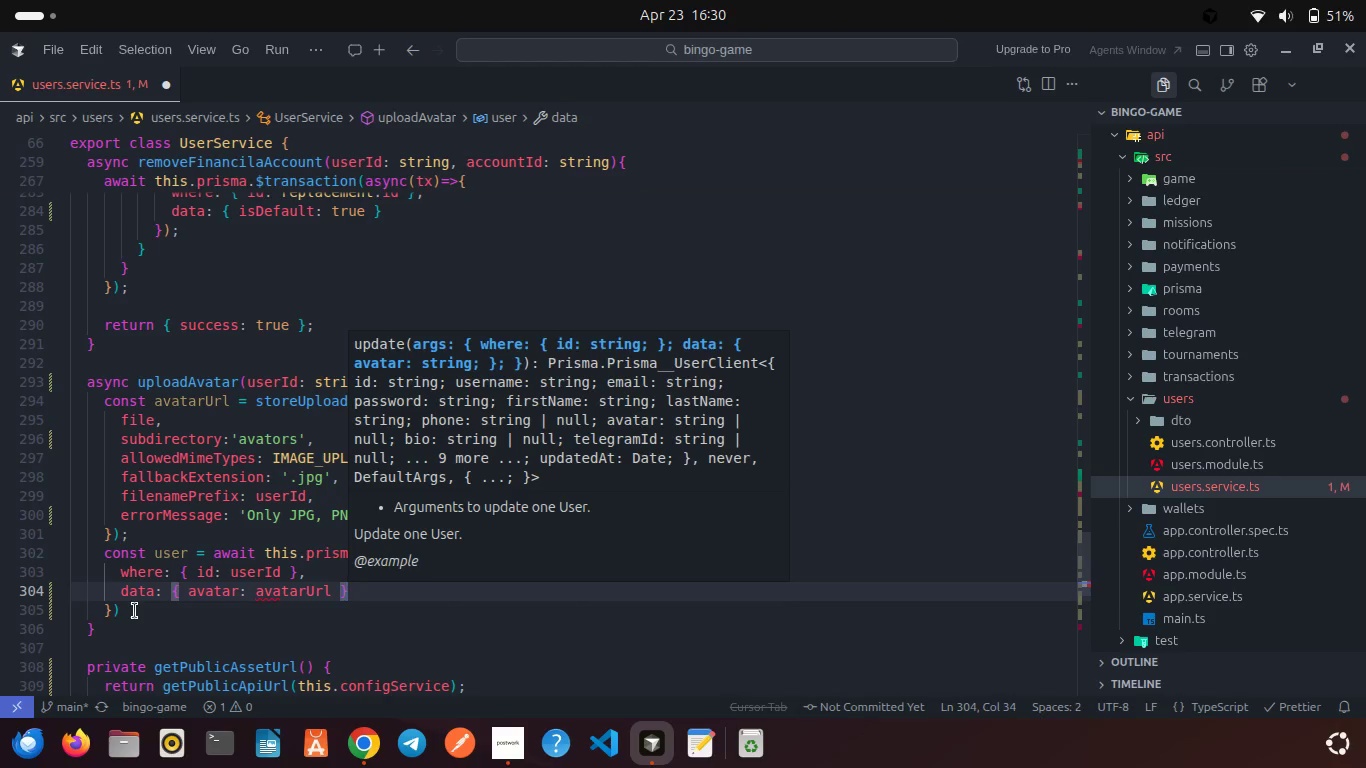 
key(Comma)
 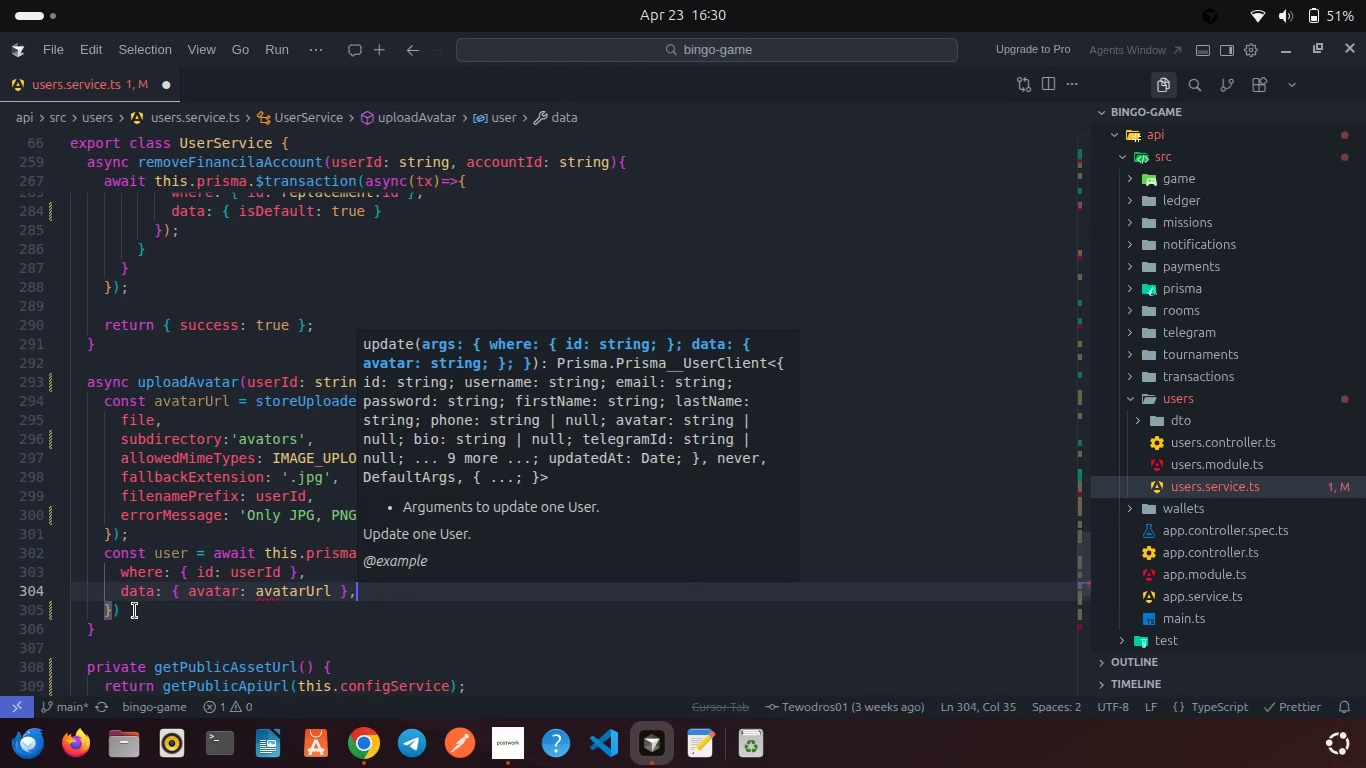 
key(Enter)
 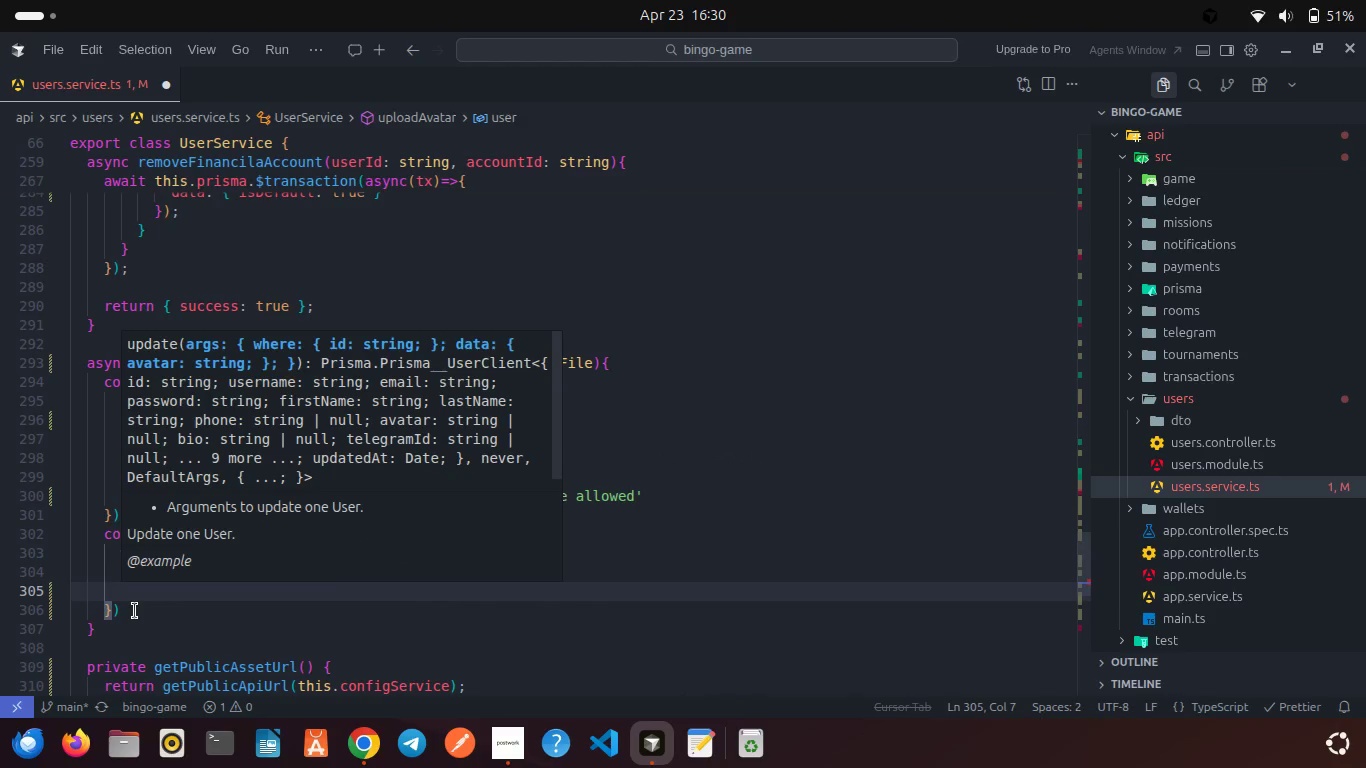 
type(sele)
 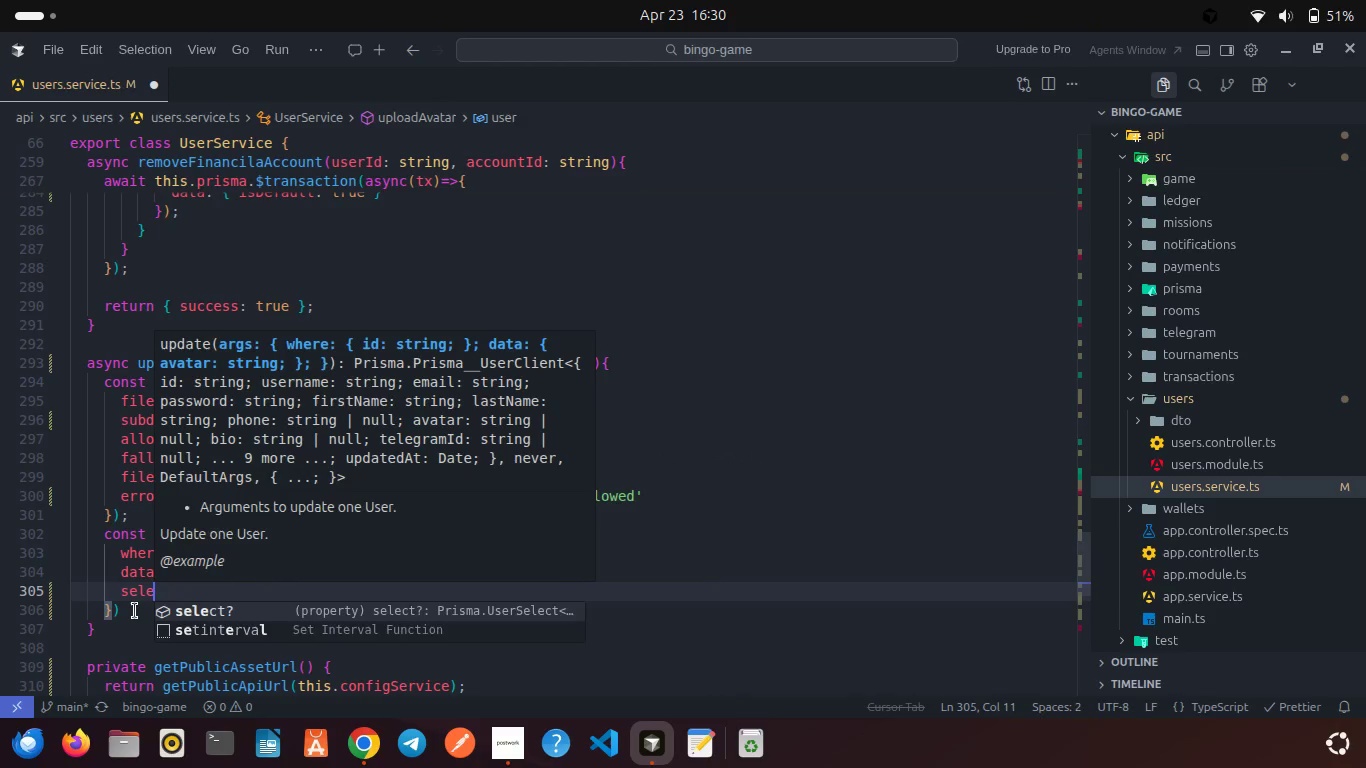 
key(Enter)
 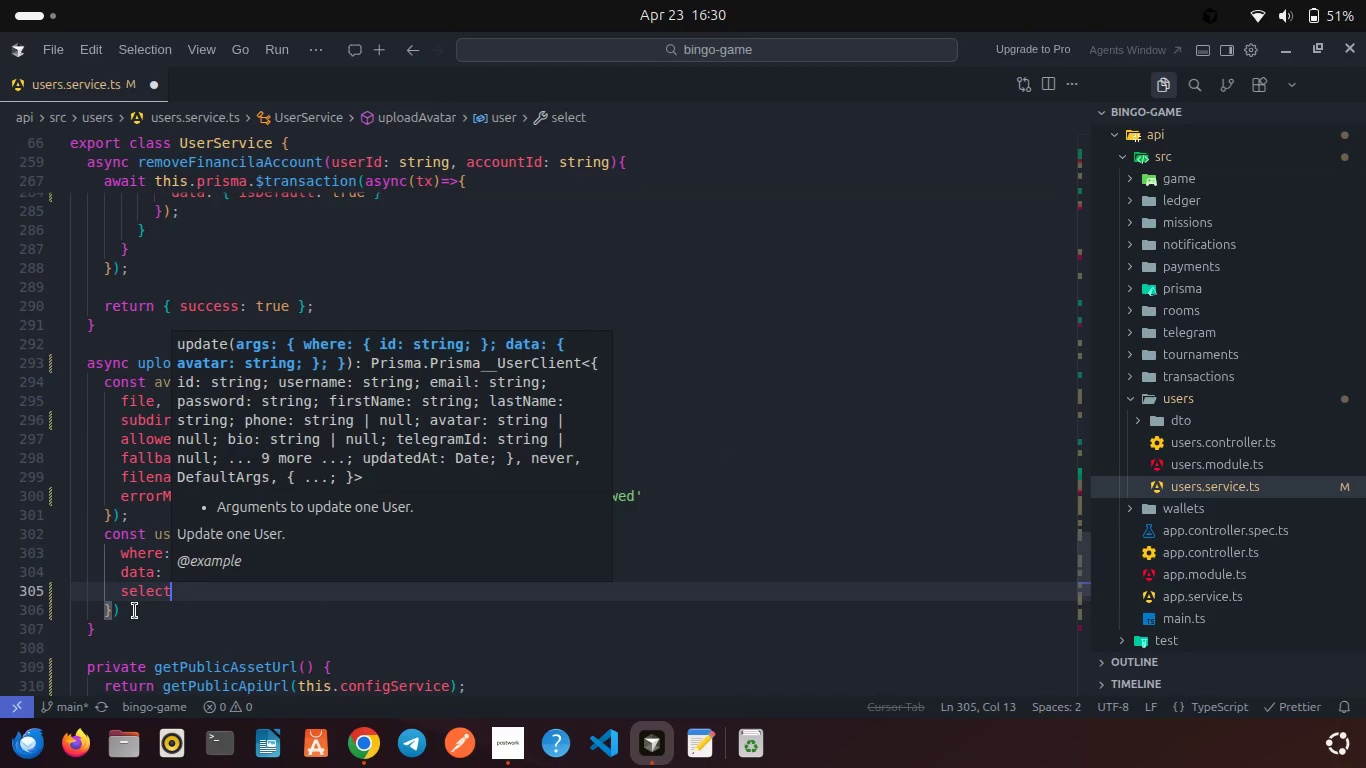 
type(: userS)
 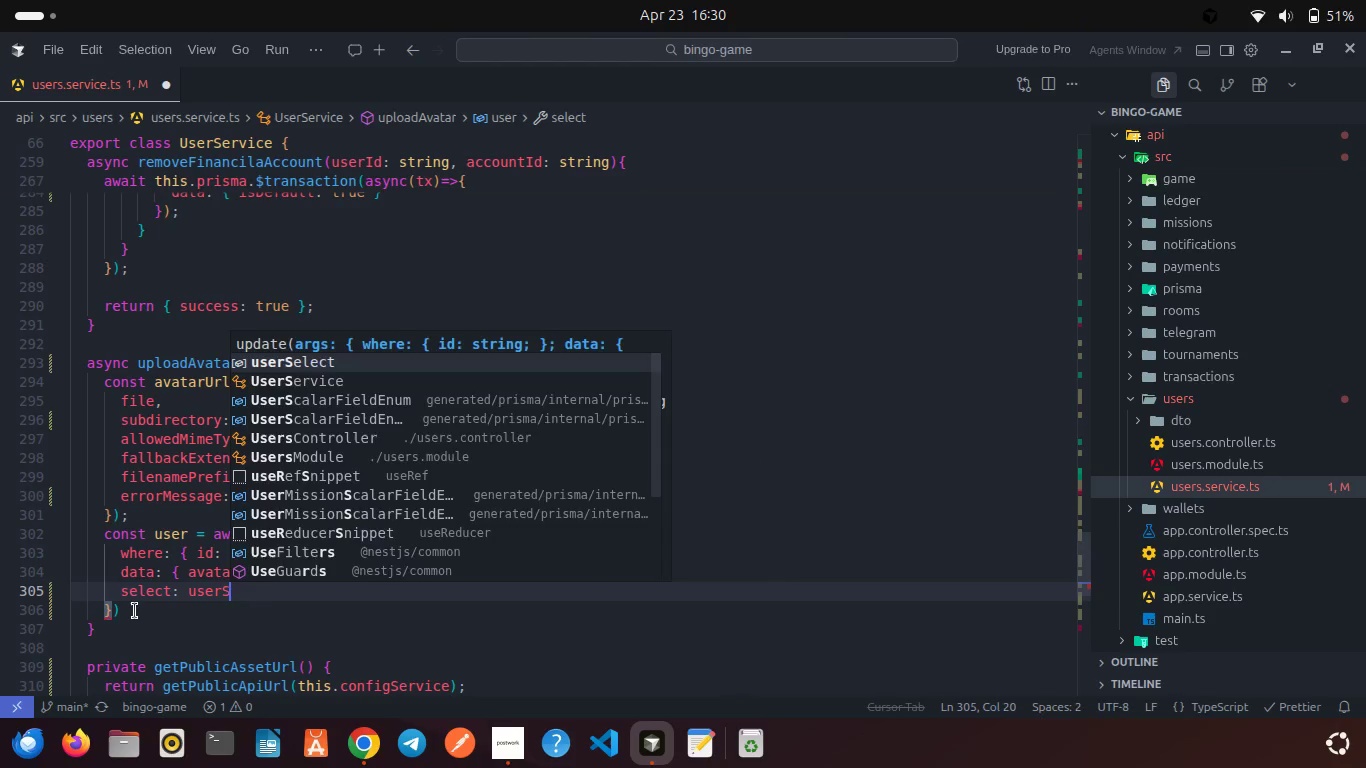 
key(Enter)
 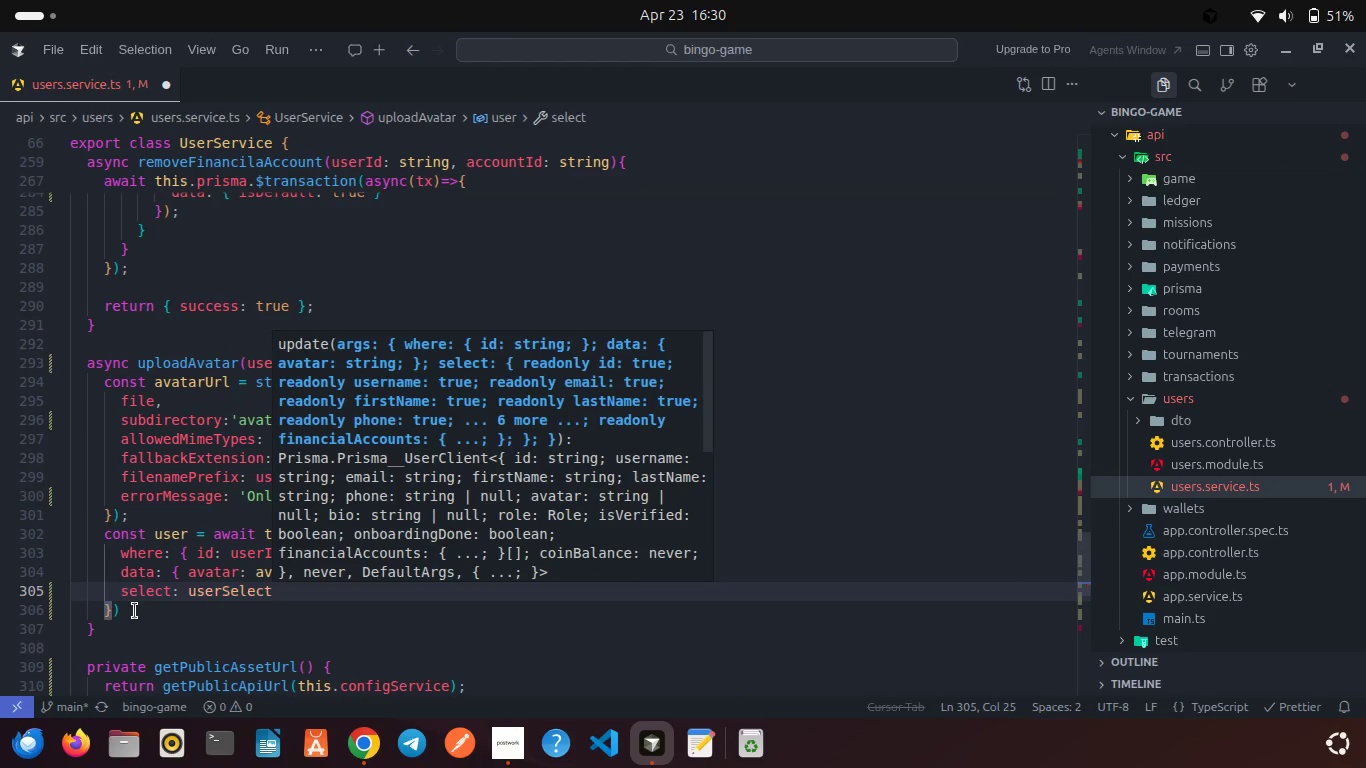 
key(Comma)
 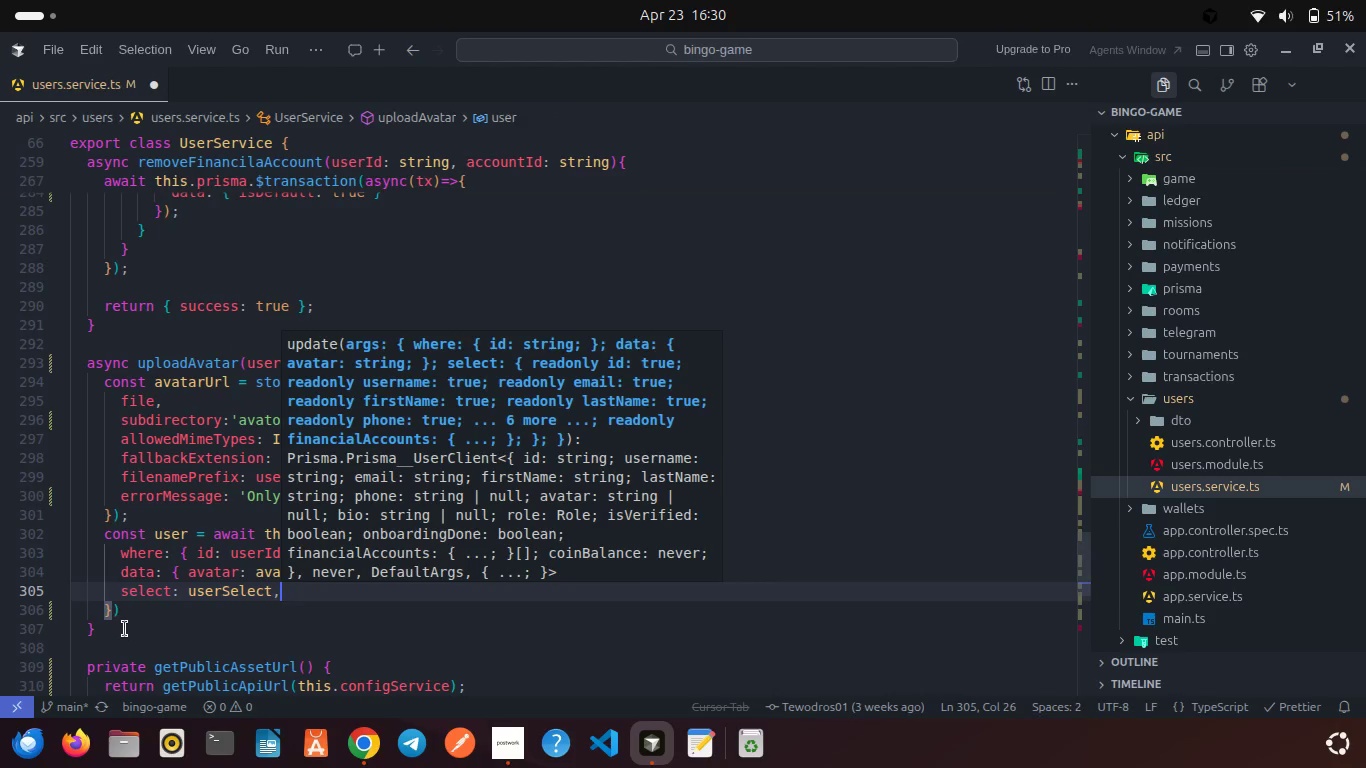 
left_click([140, 599])
 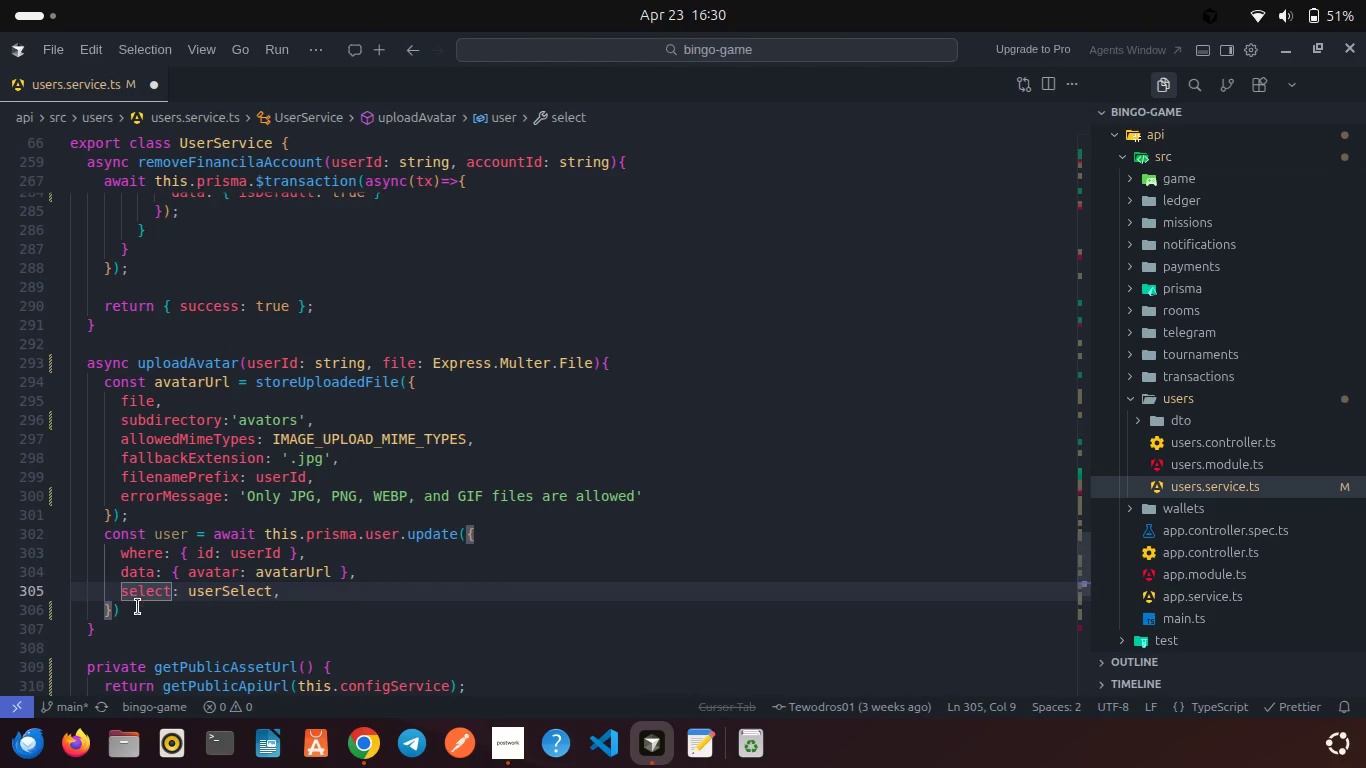 
left_click([138, 607])
 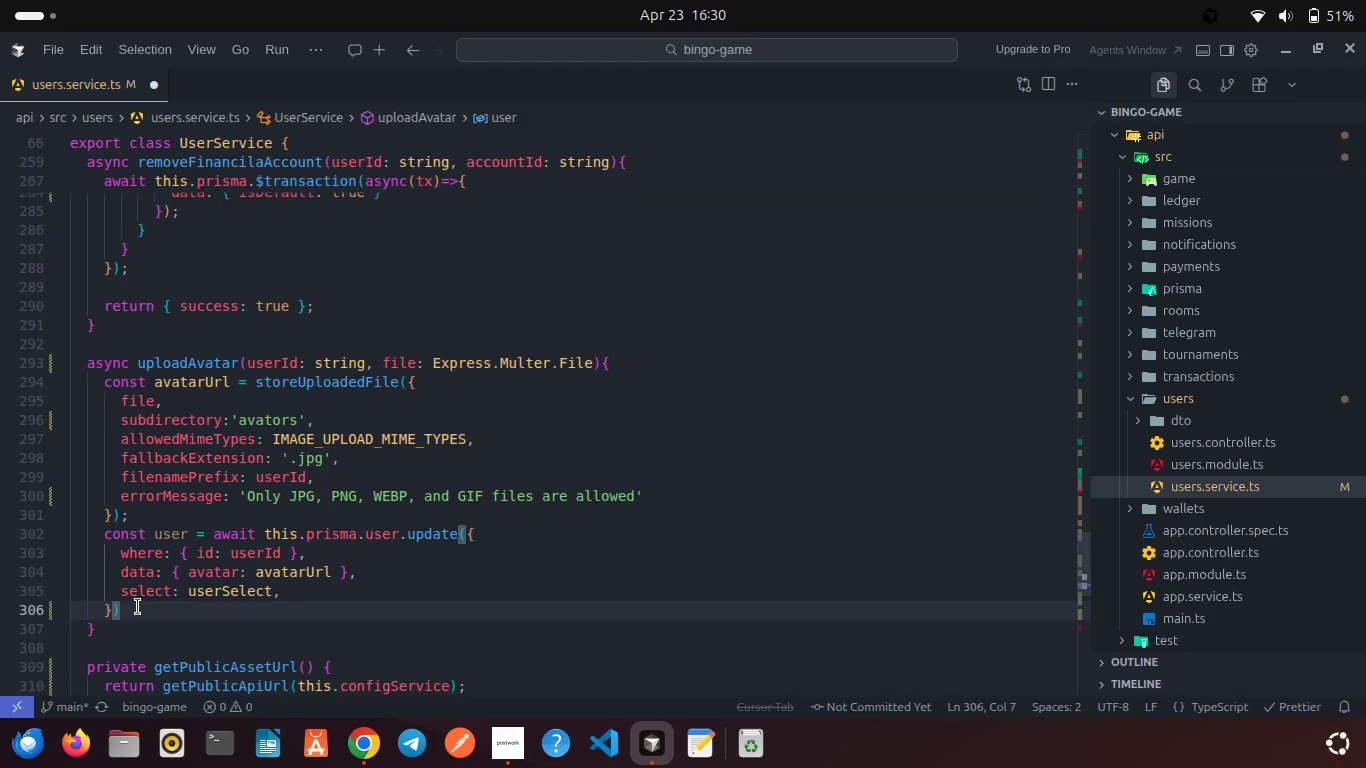 
key(Semicolon)
 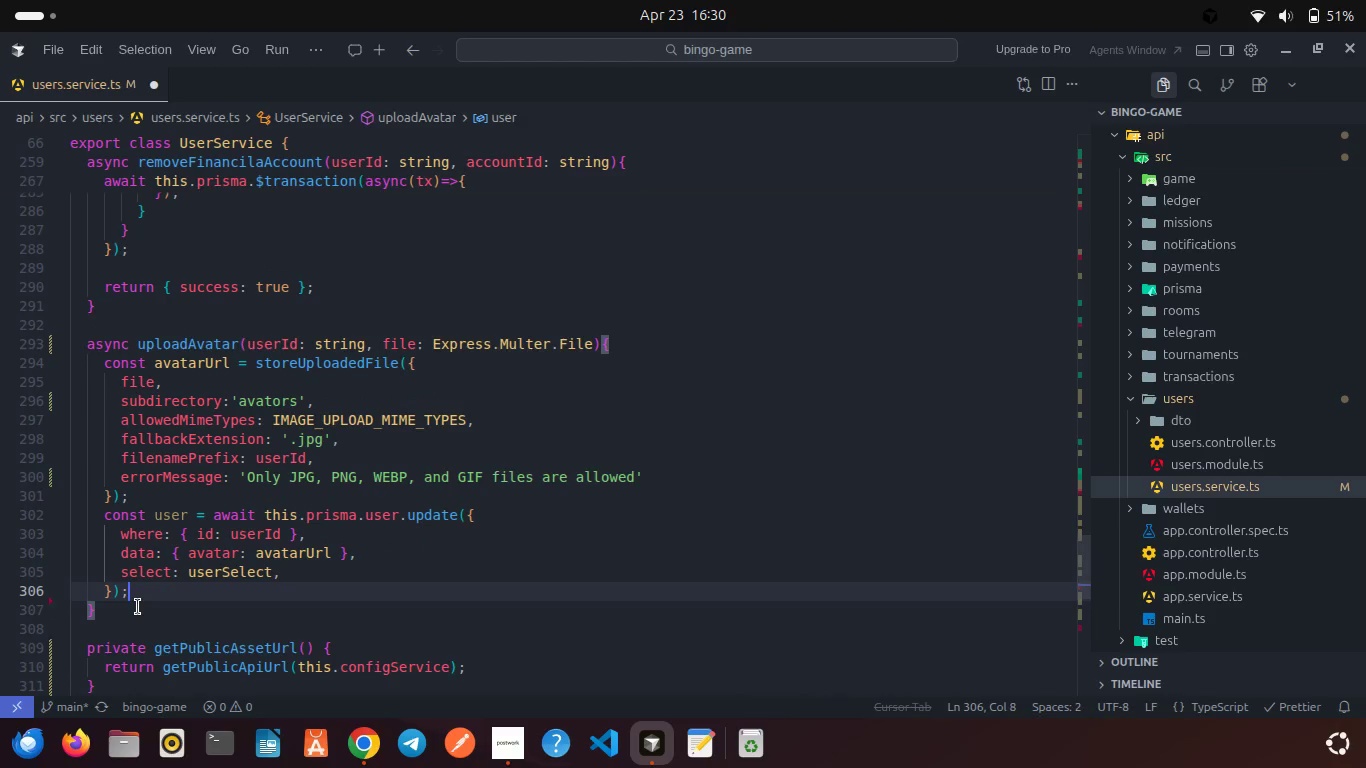 
key(Enter)
 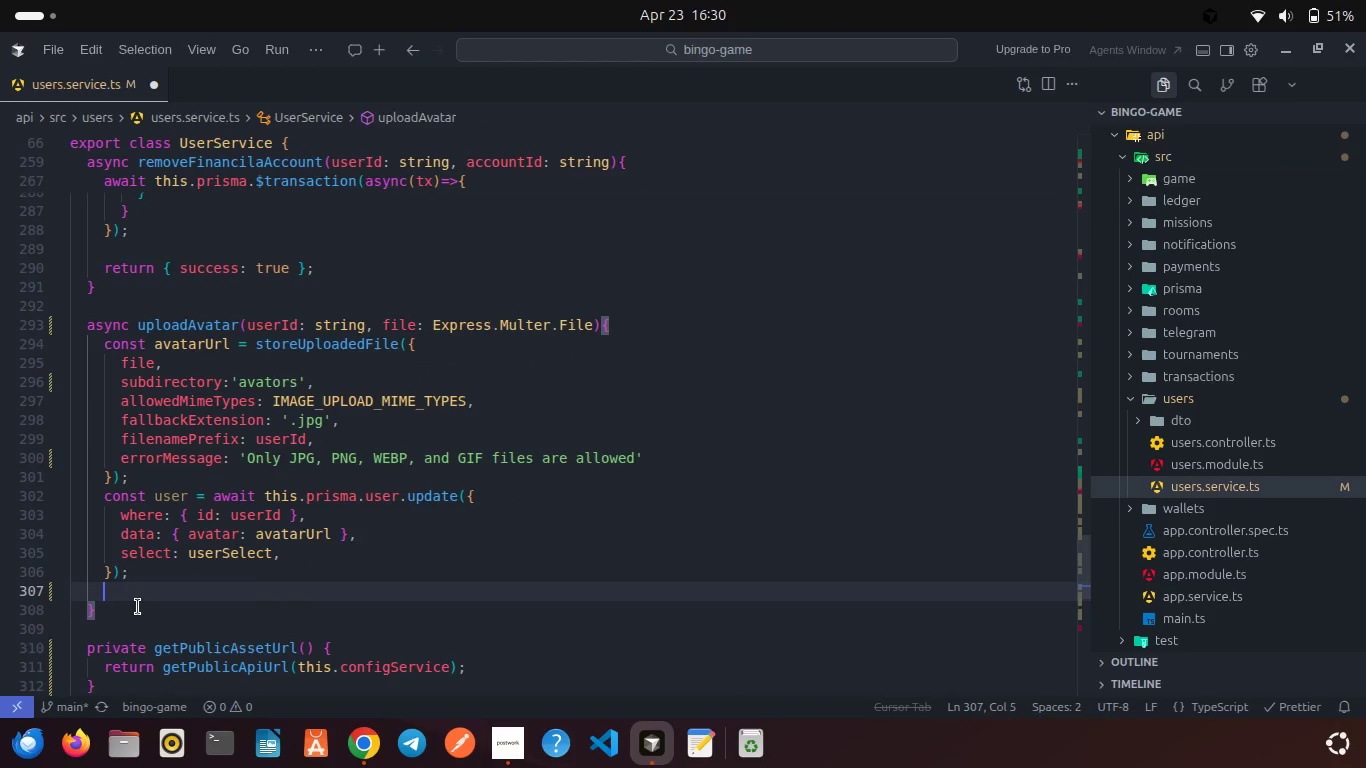 
key(Enter)
 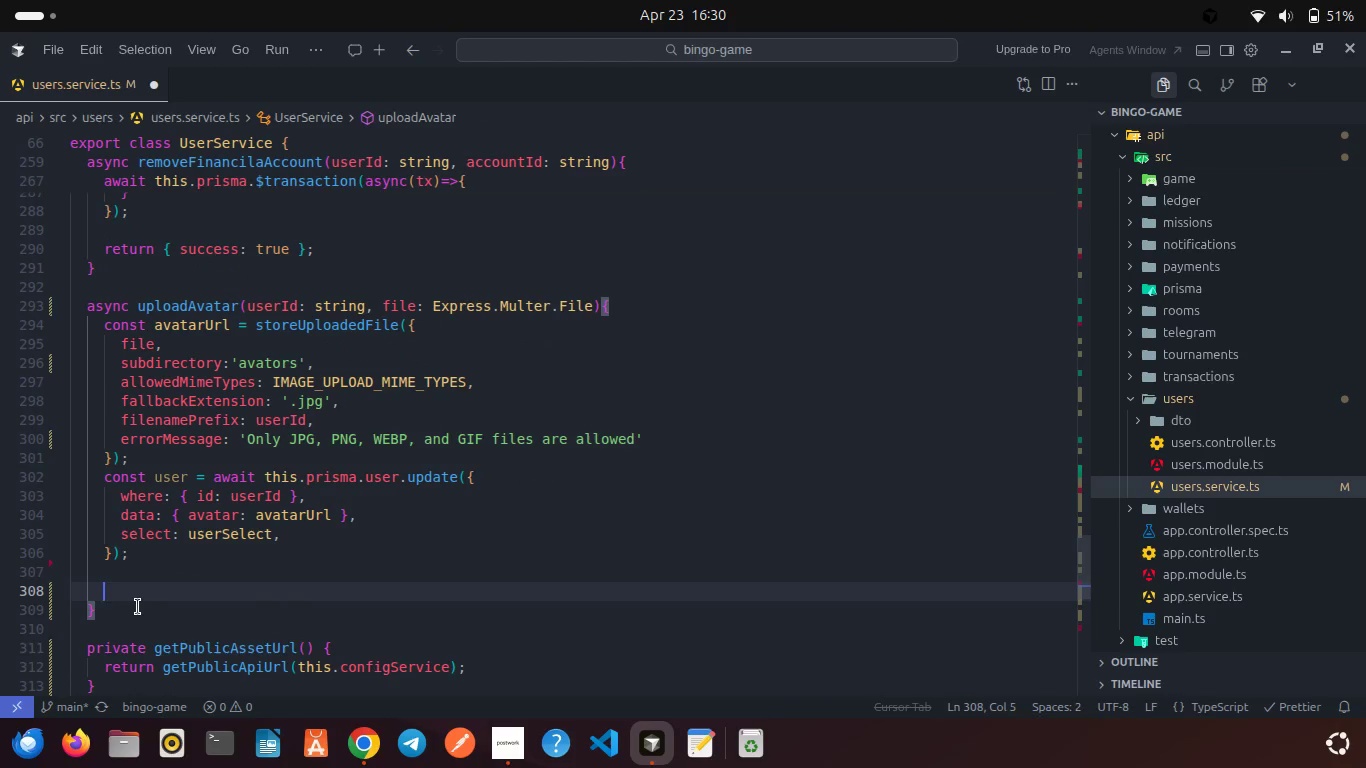 
type(ret)
 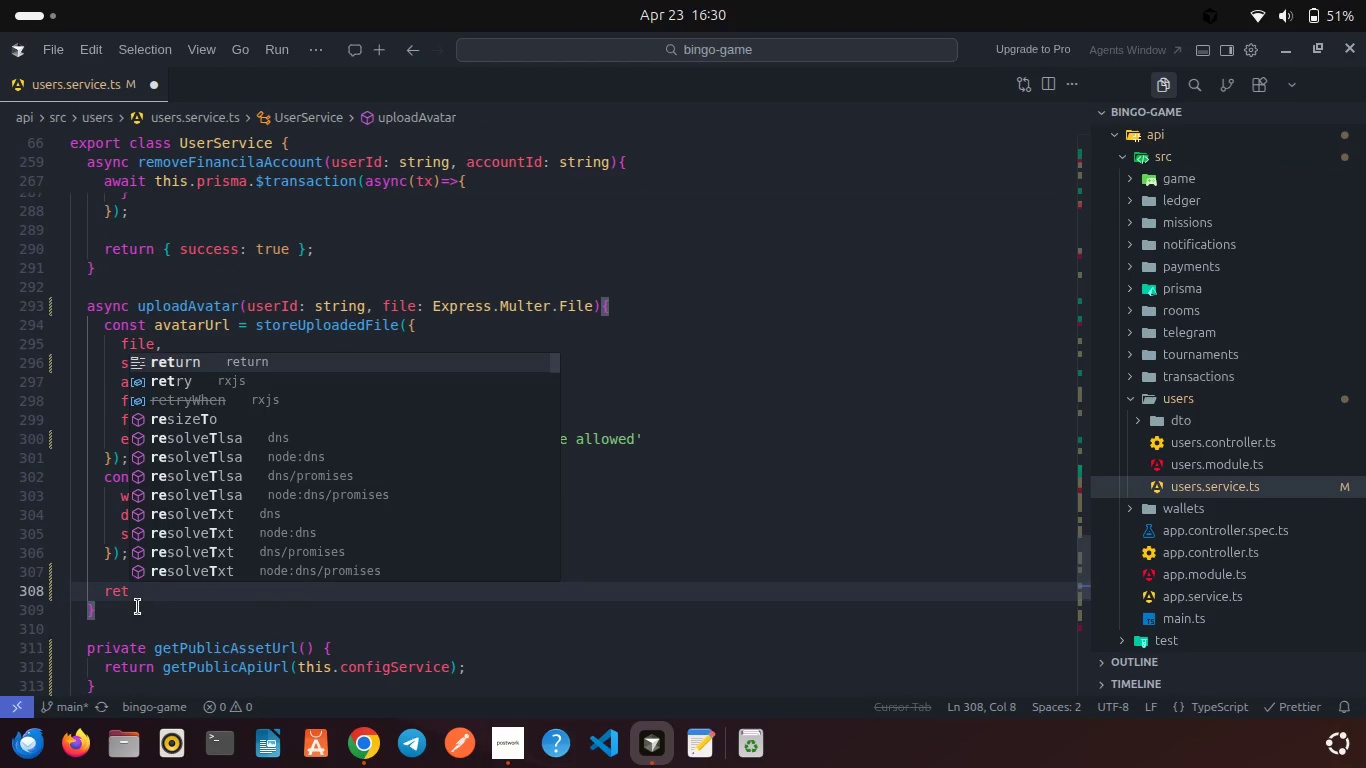 
key(Enter)
 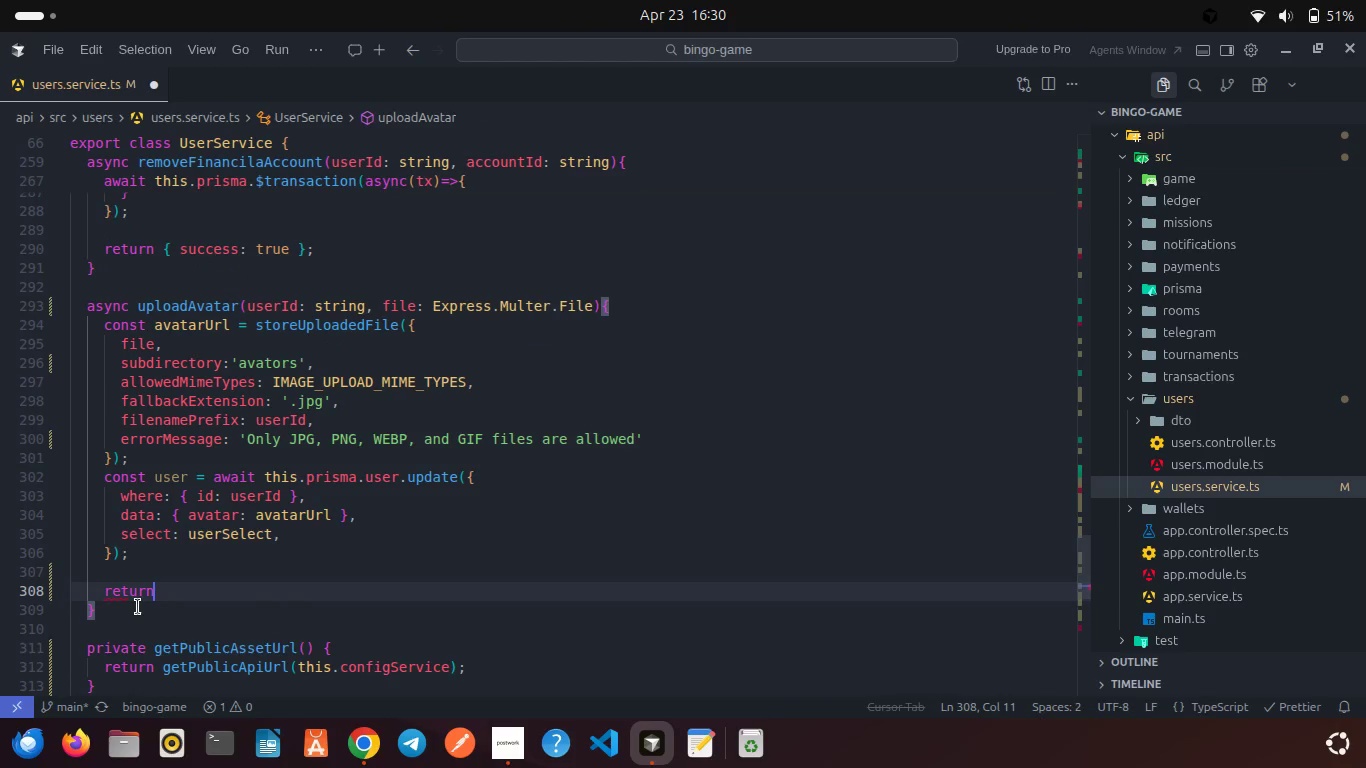 
key(Space)
 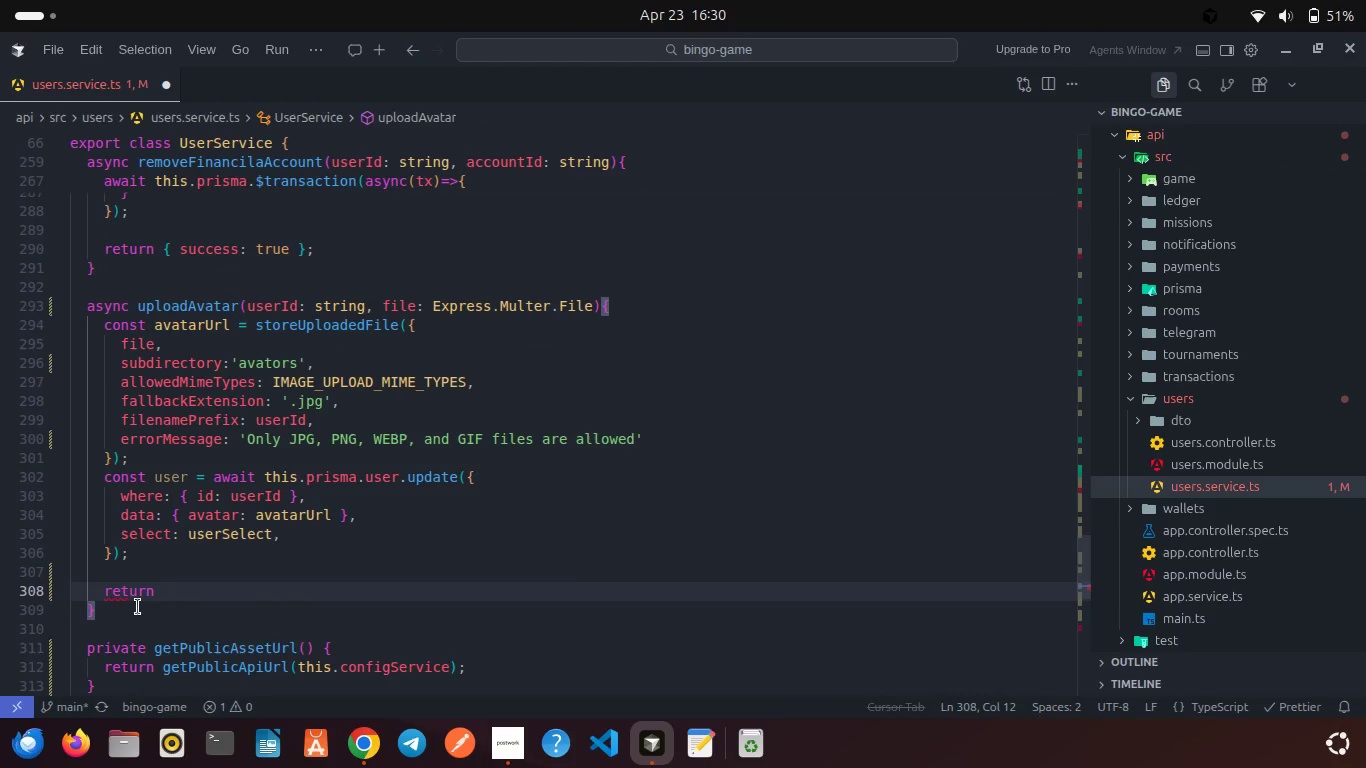 
key(Shift+ShiftRight)
 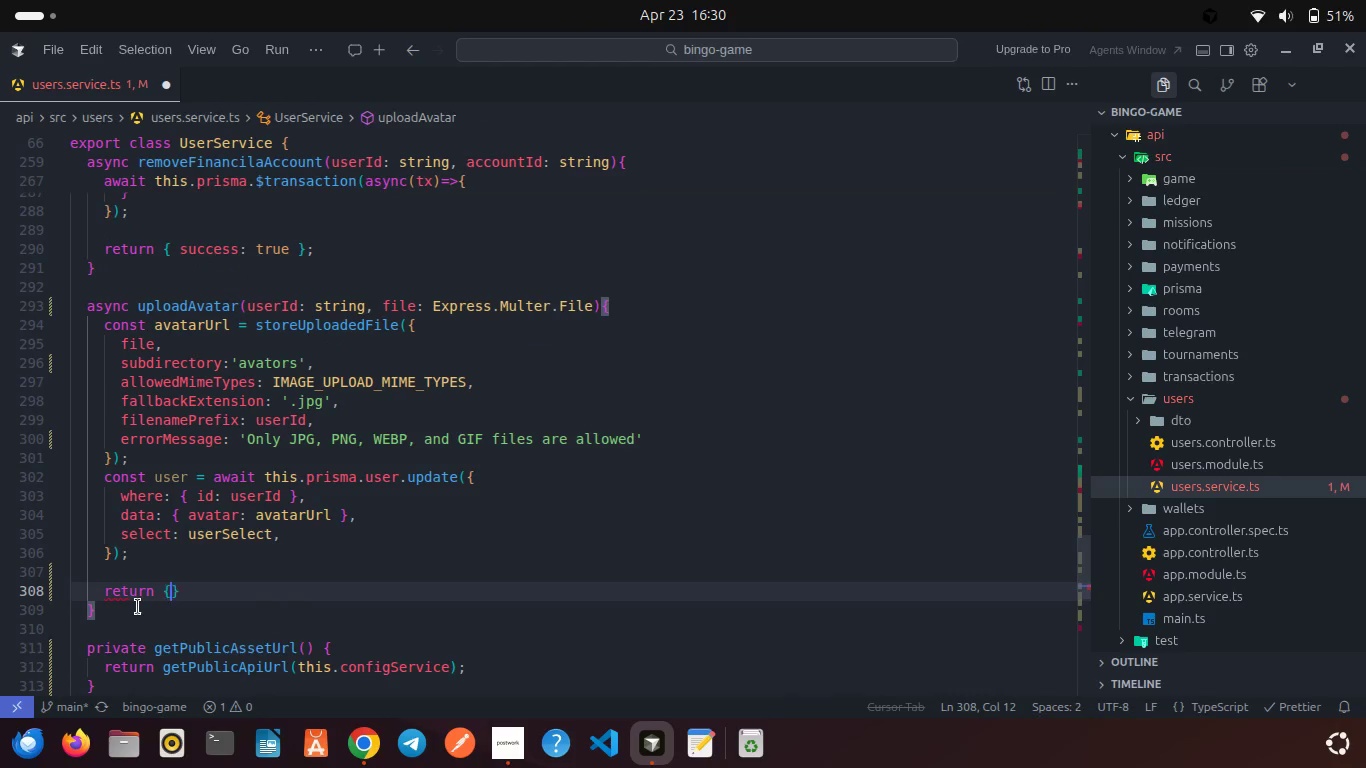 
key(Shift+BracketLeft)
 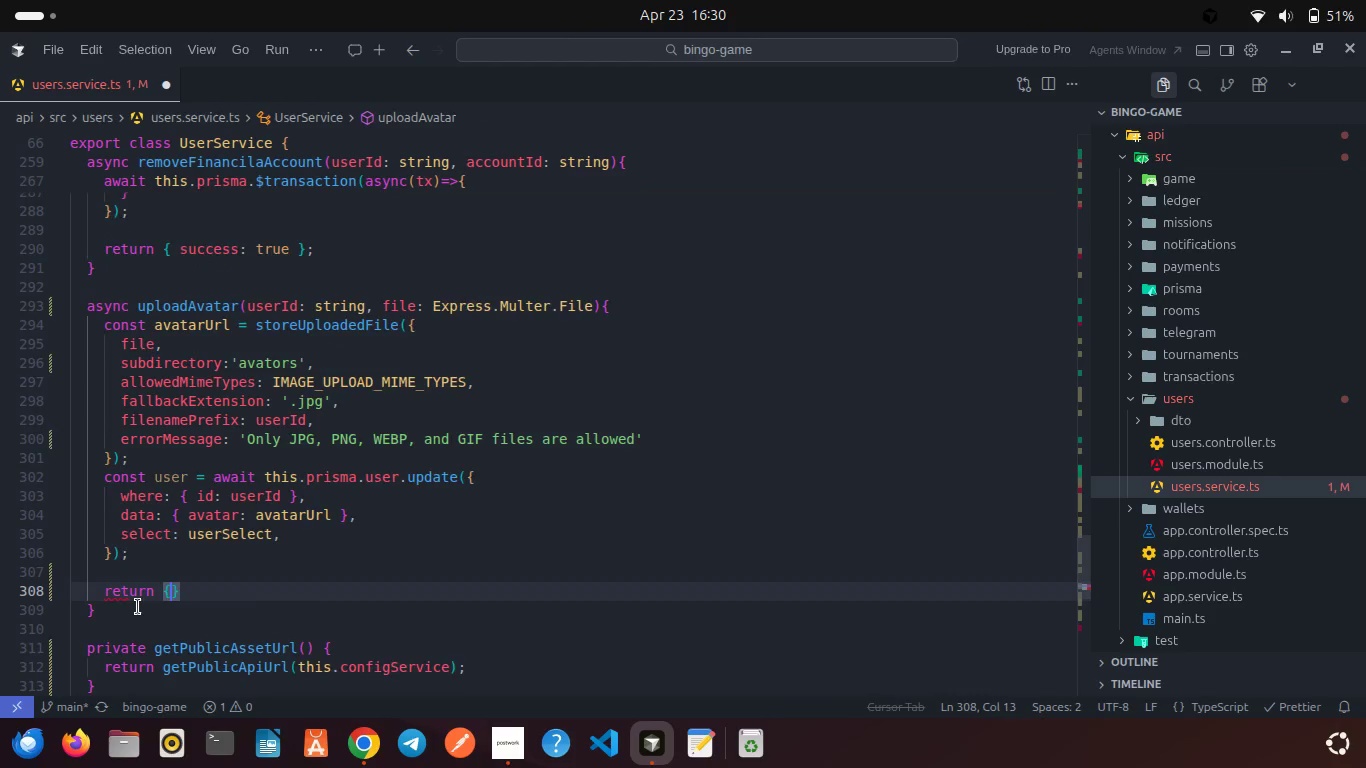 
key(Enter)
 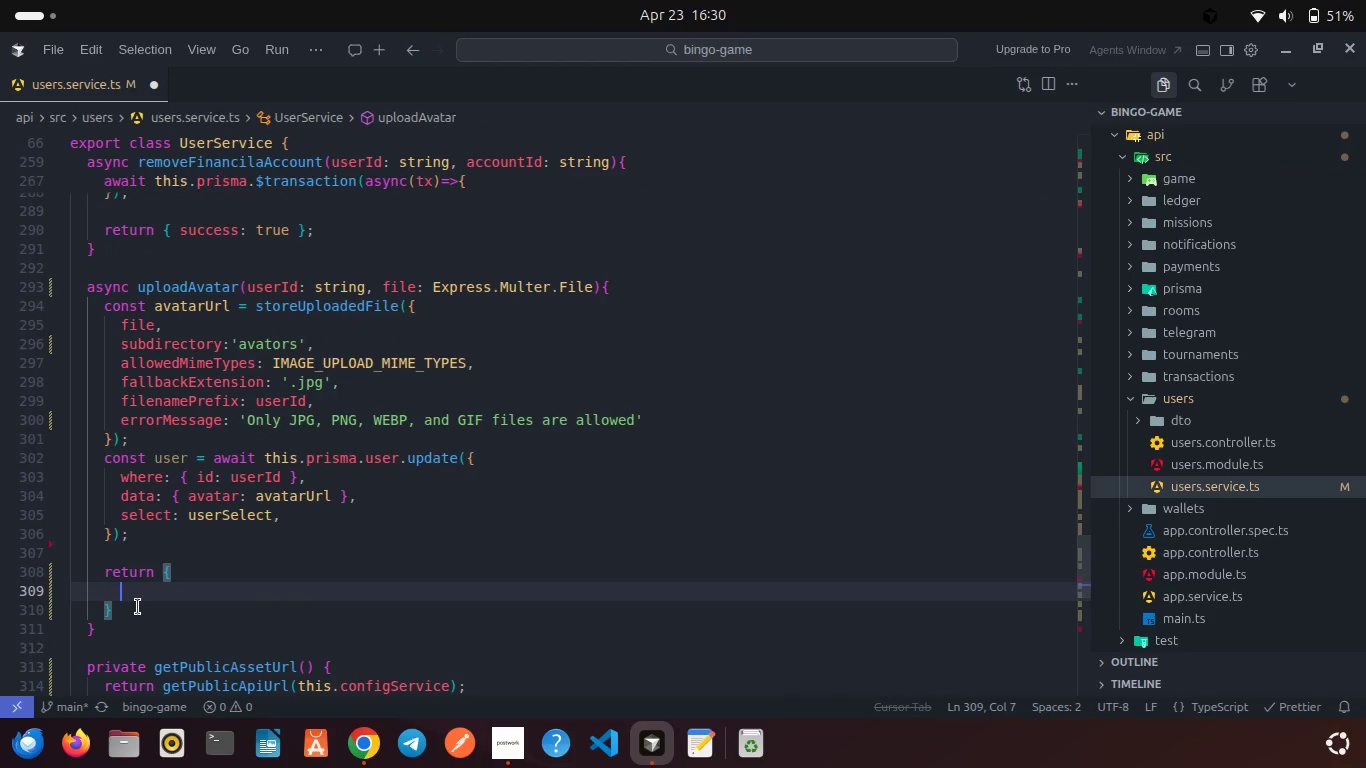 
type(ava)
 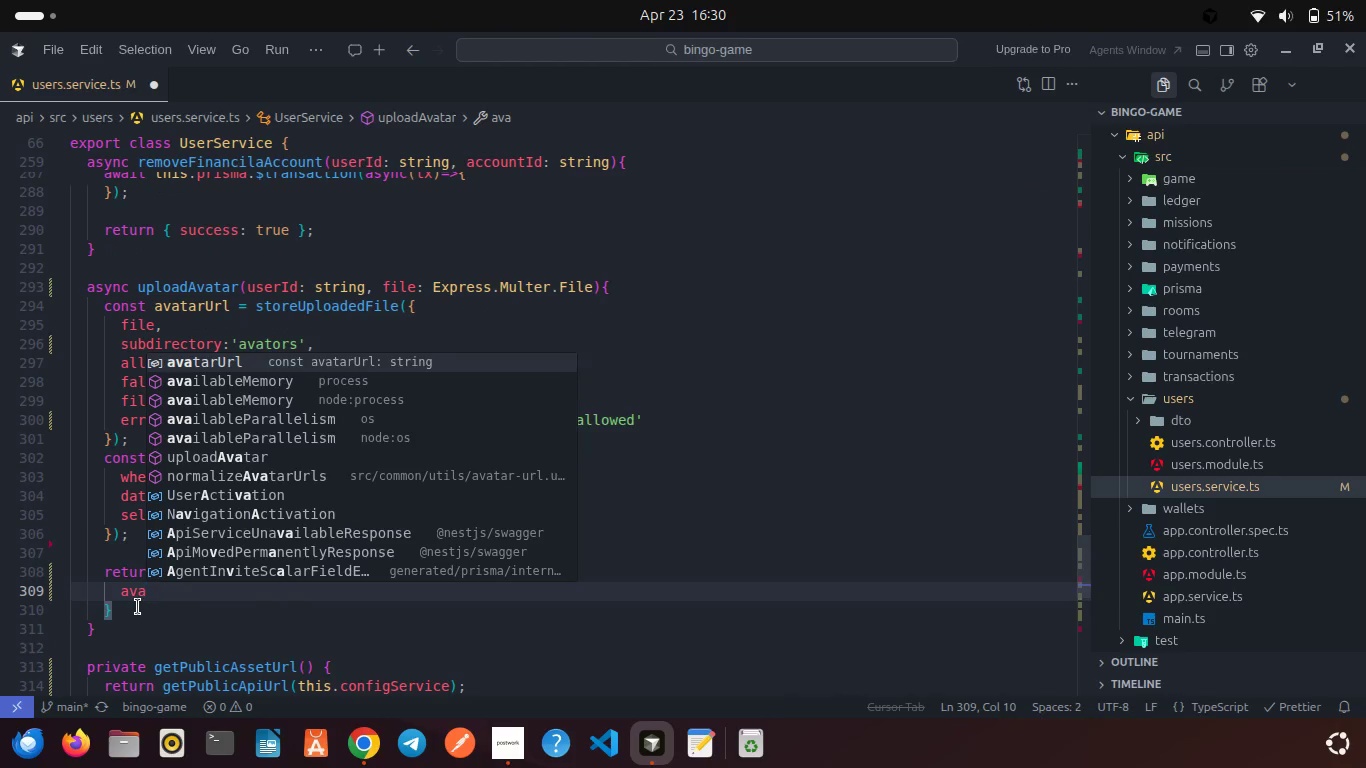 
key(Enter)
 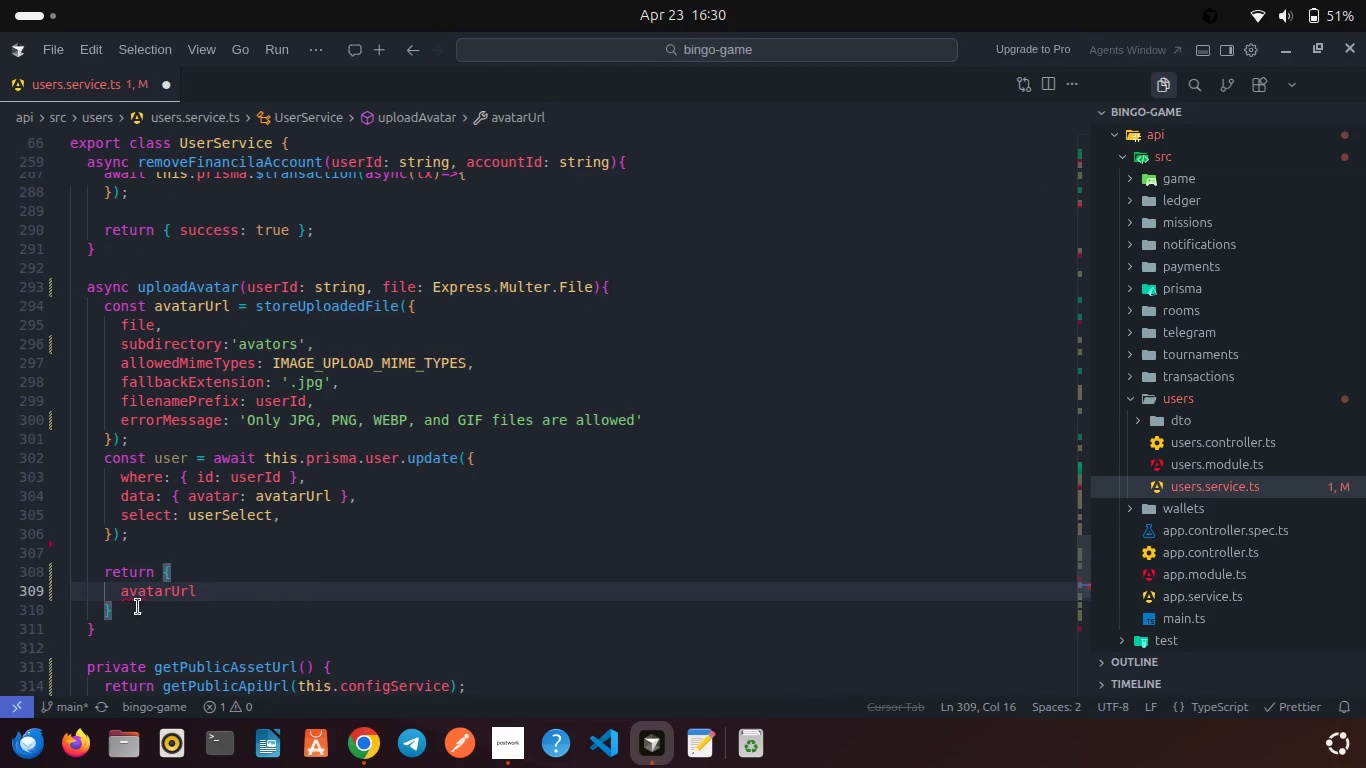 
type(: this.to)
 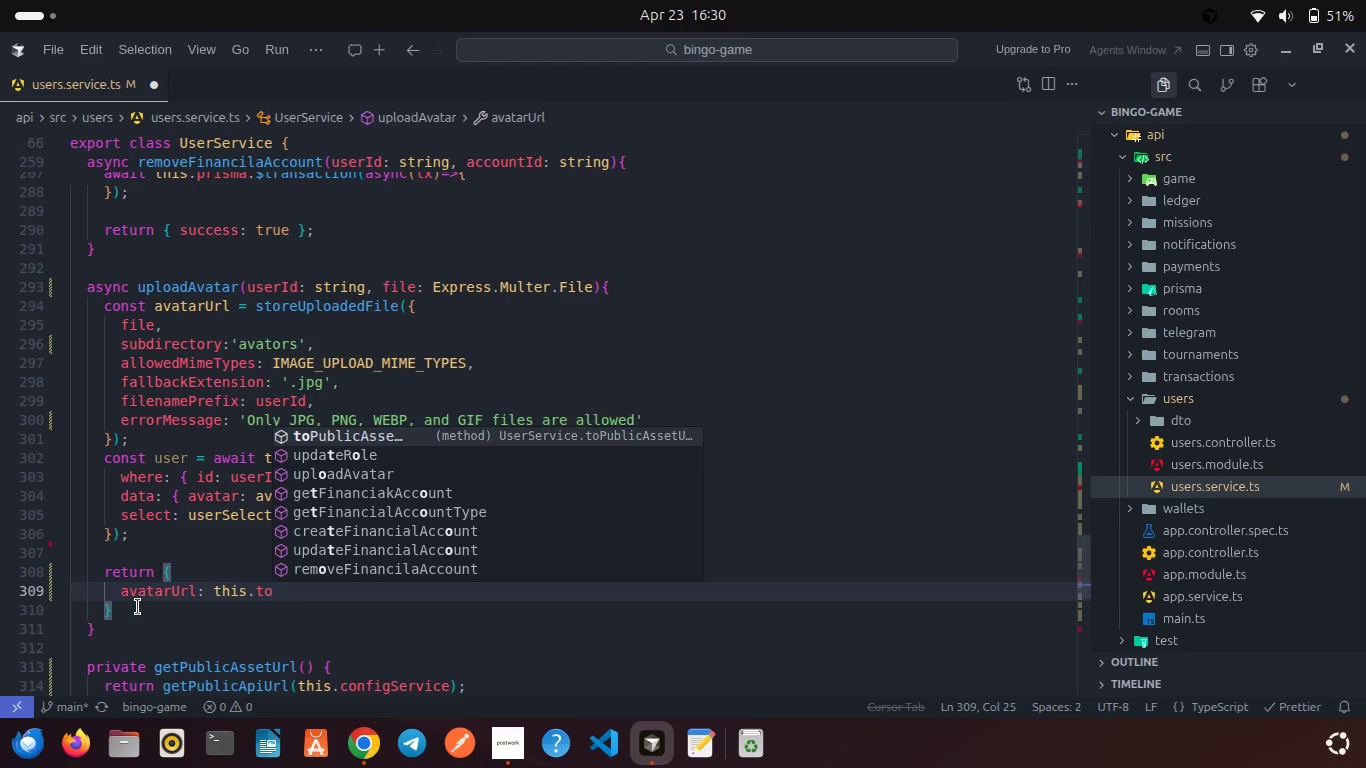 
key(Enter)
 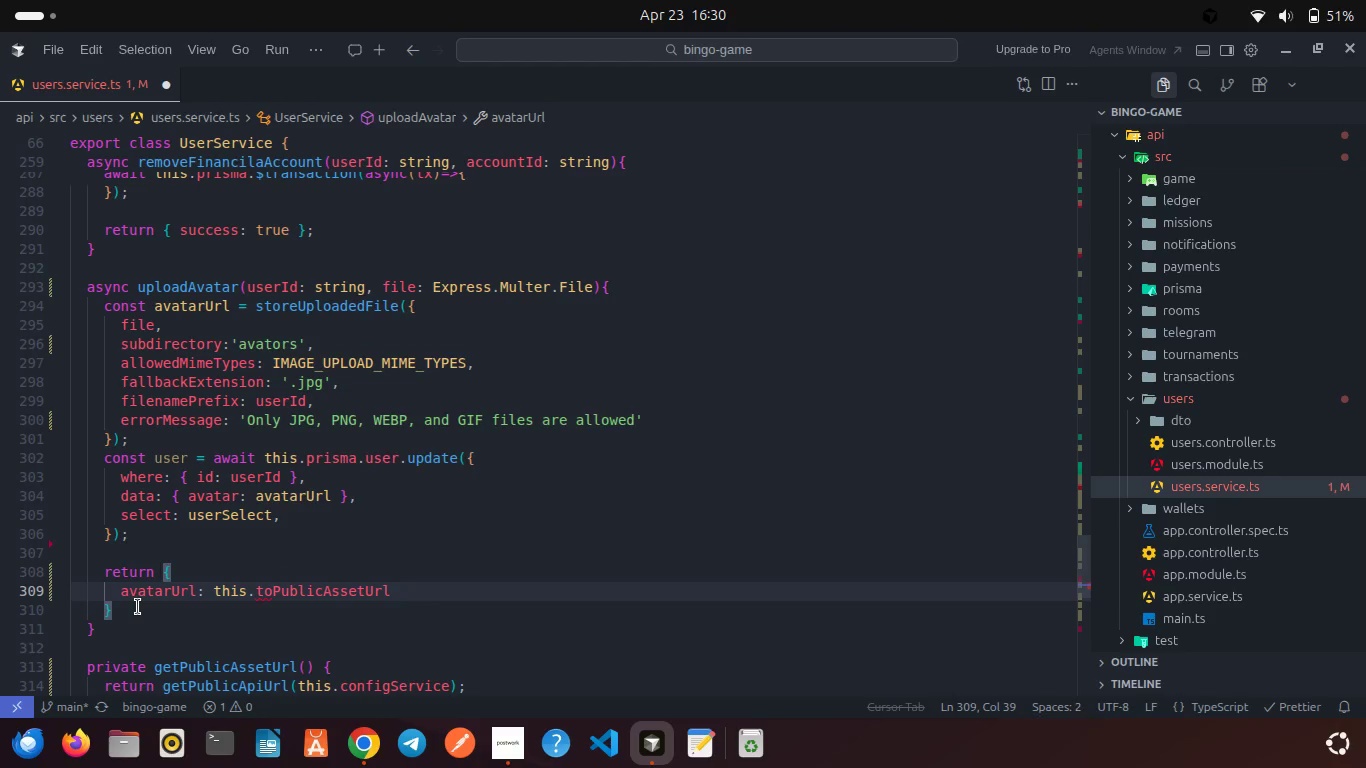 
type((ava)
 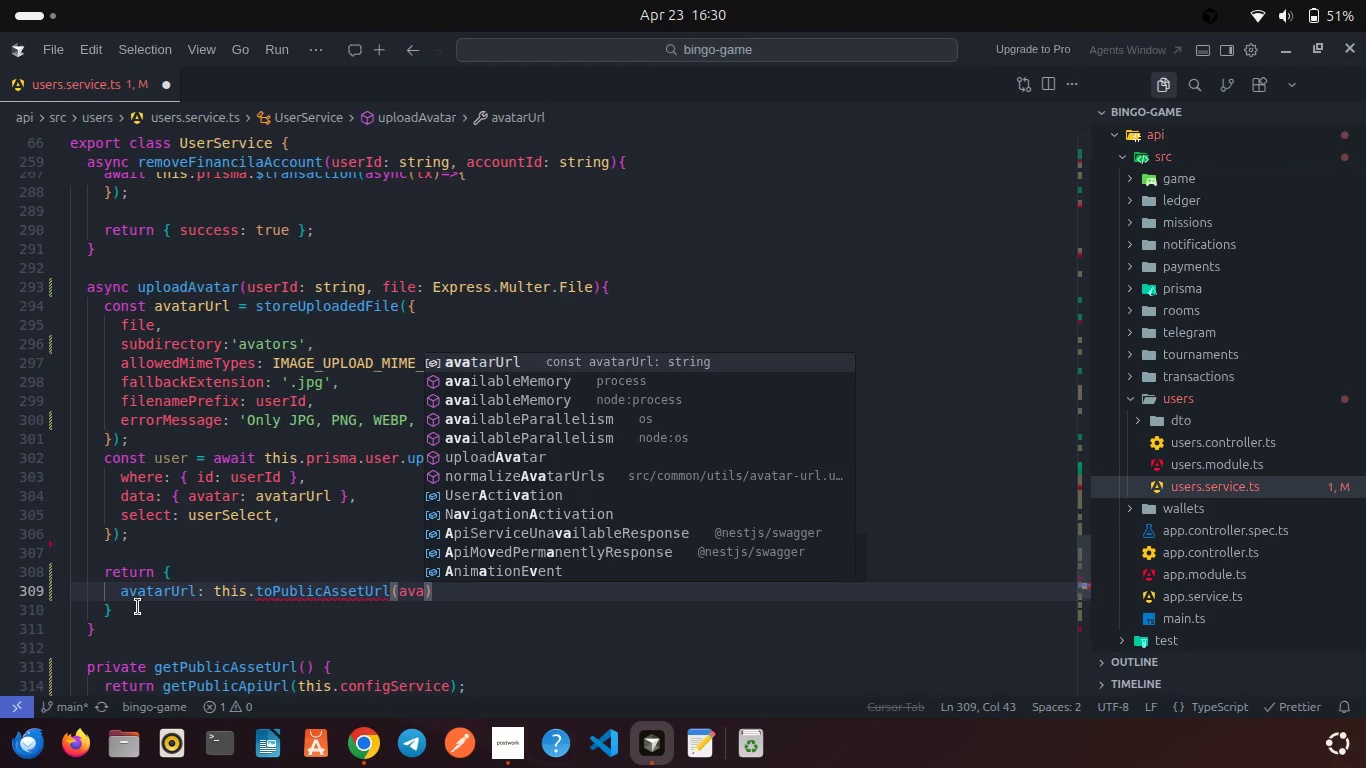 
key(Enter)
 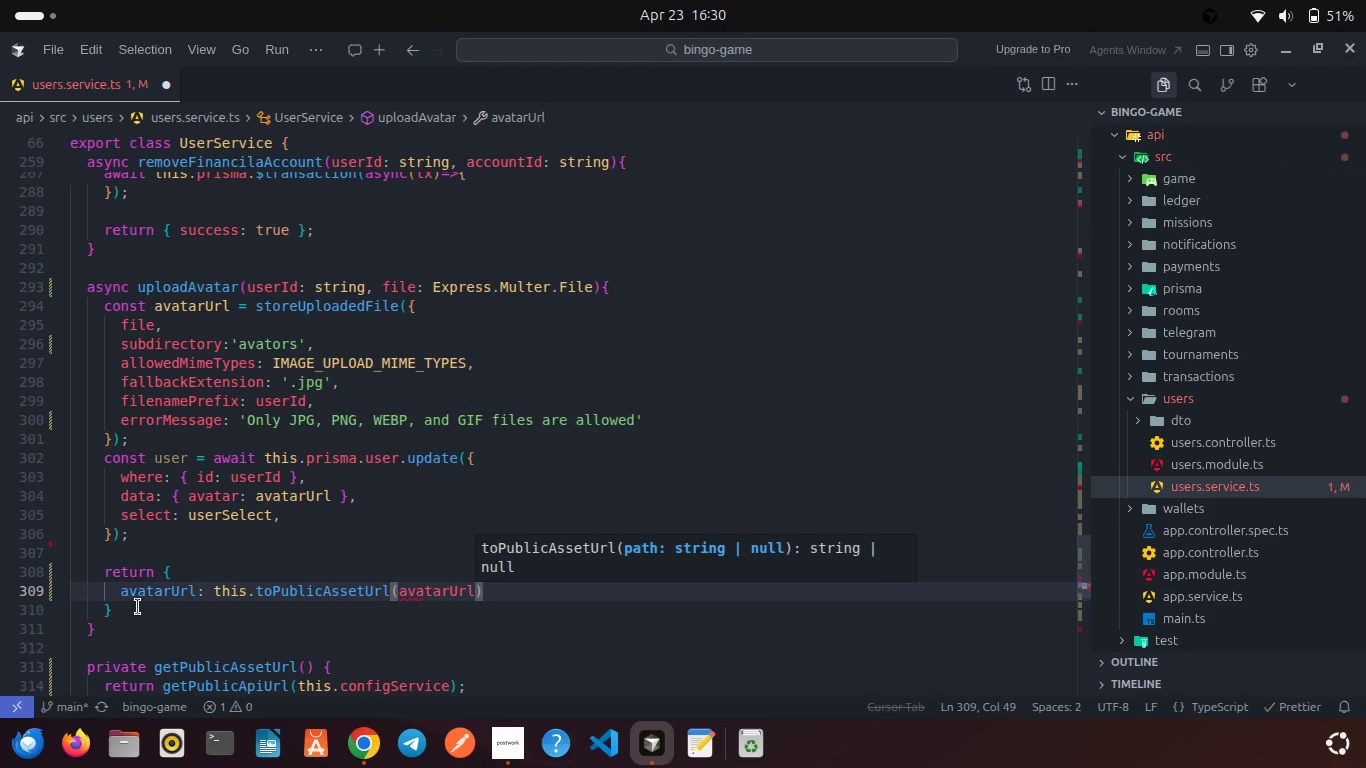 
key(ArrowRight)
 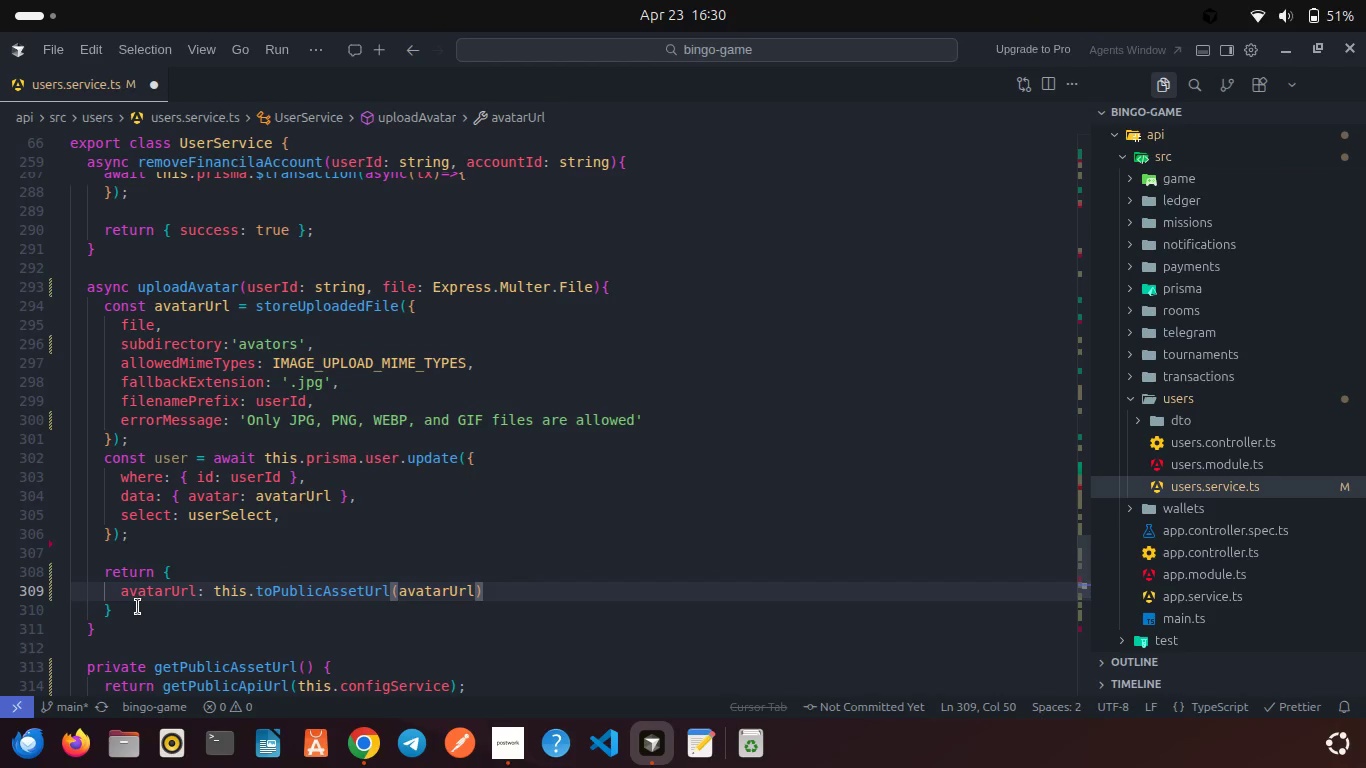 
key(Comma)
 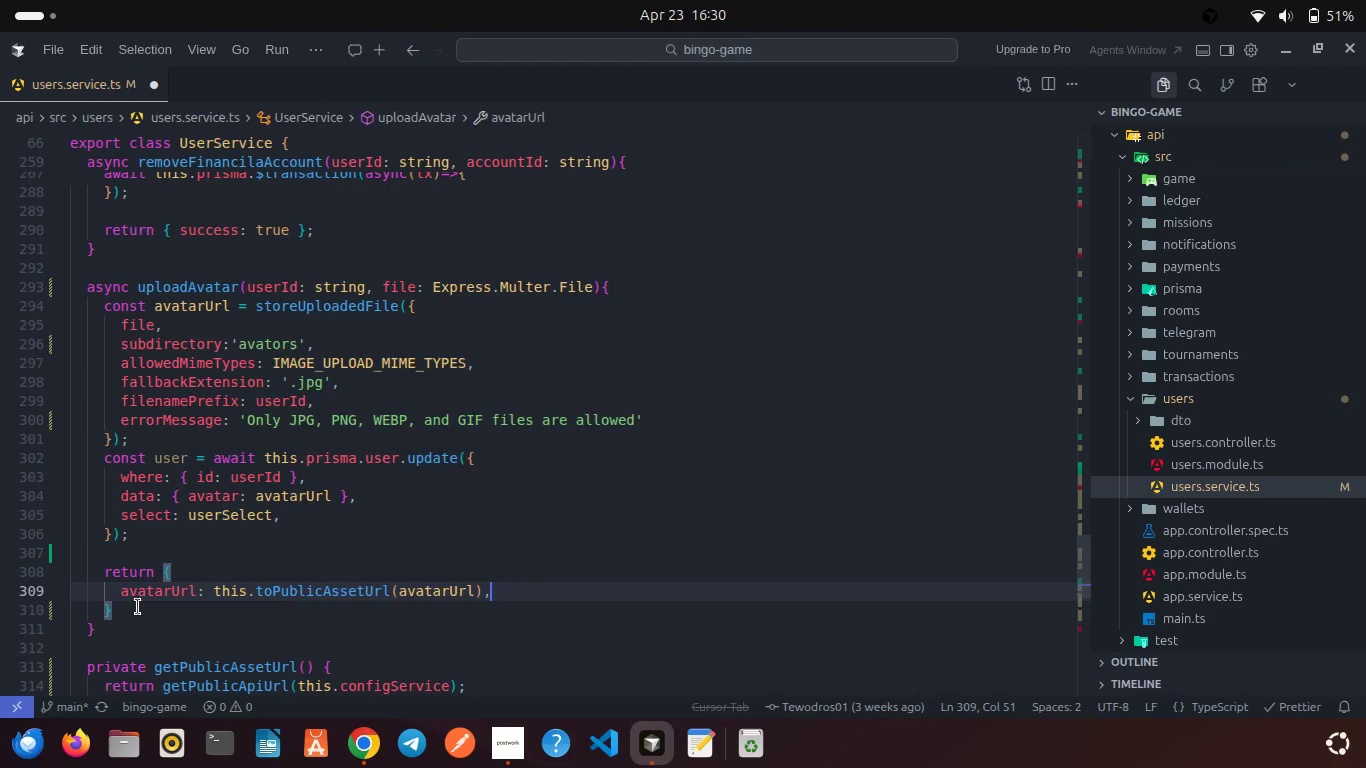 
key(Enter)
 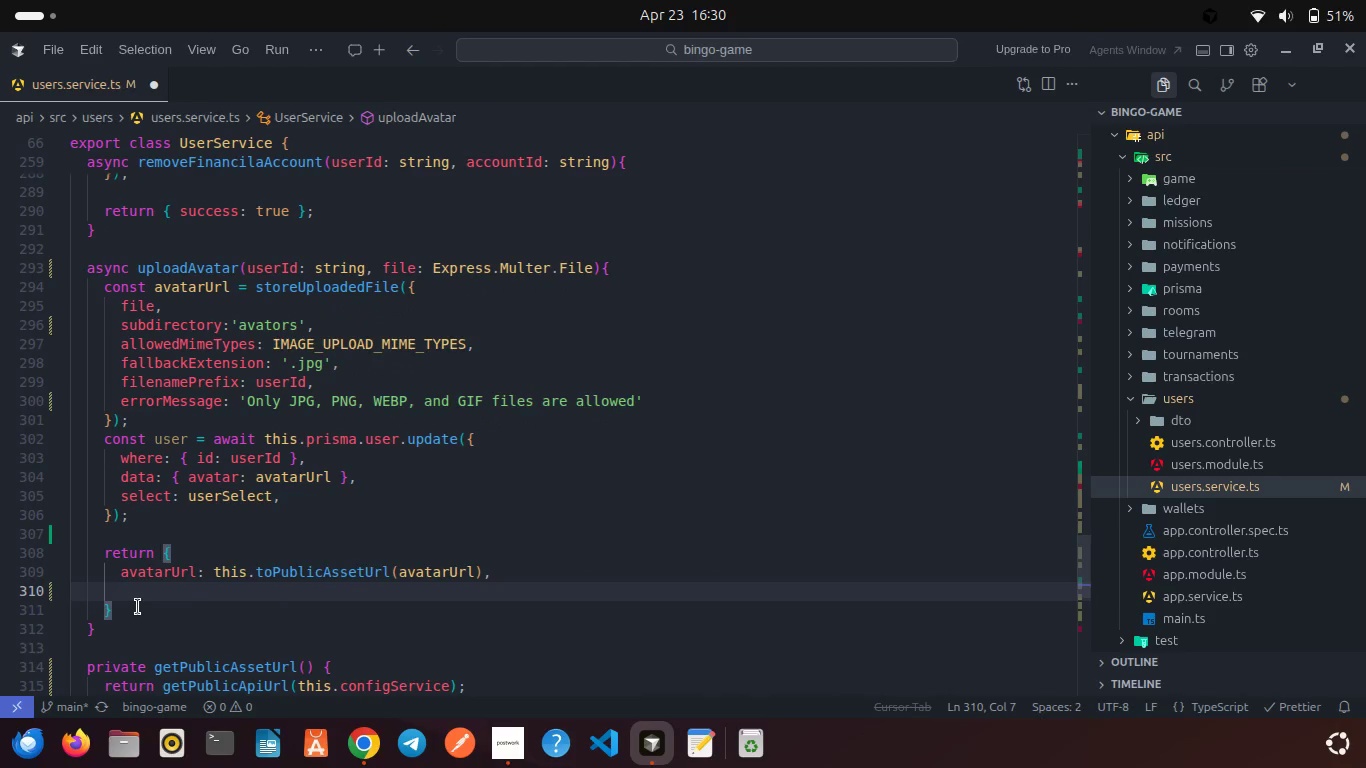 
type(user)
 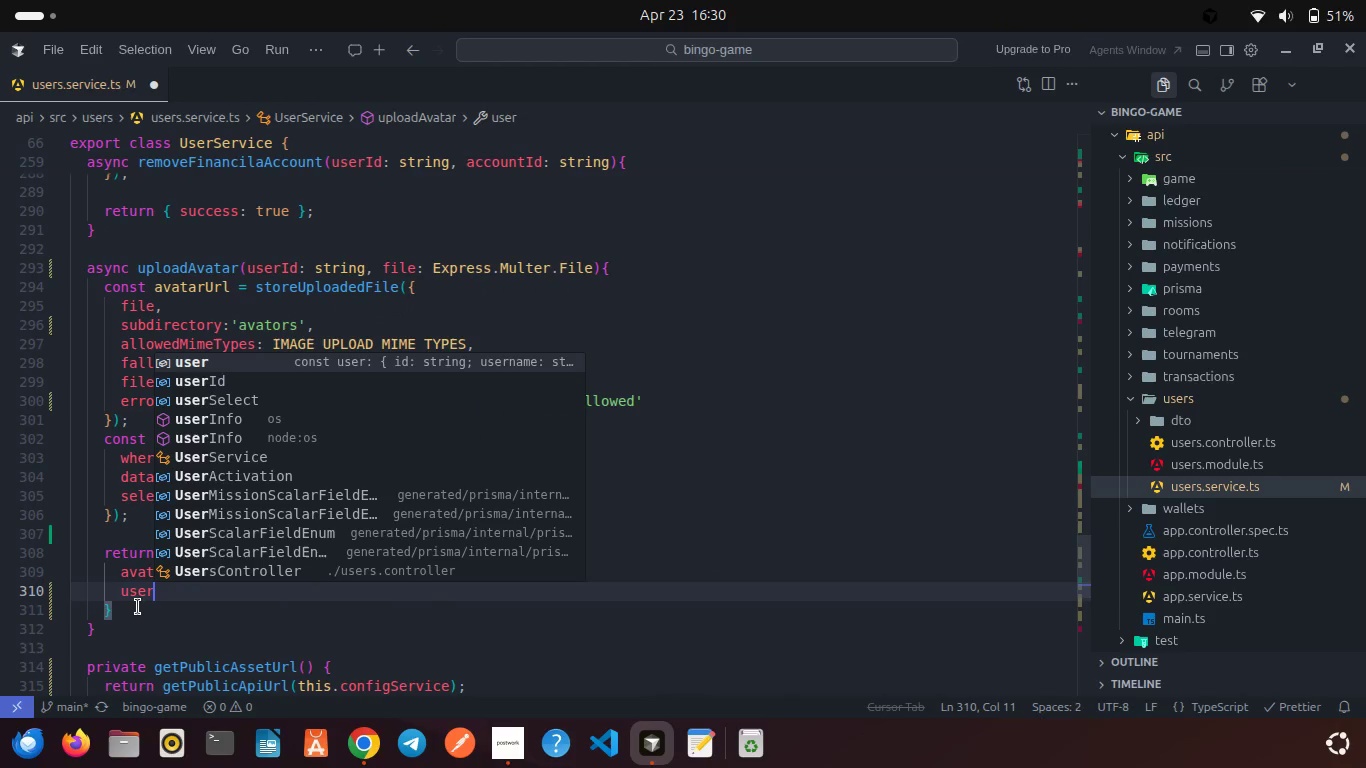 
key(Enter)
 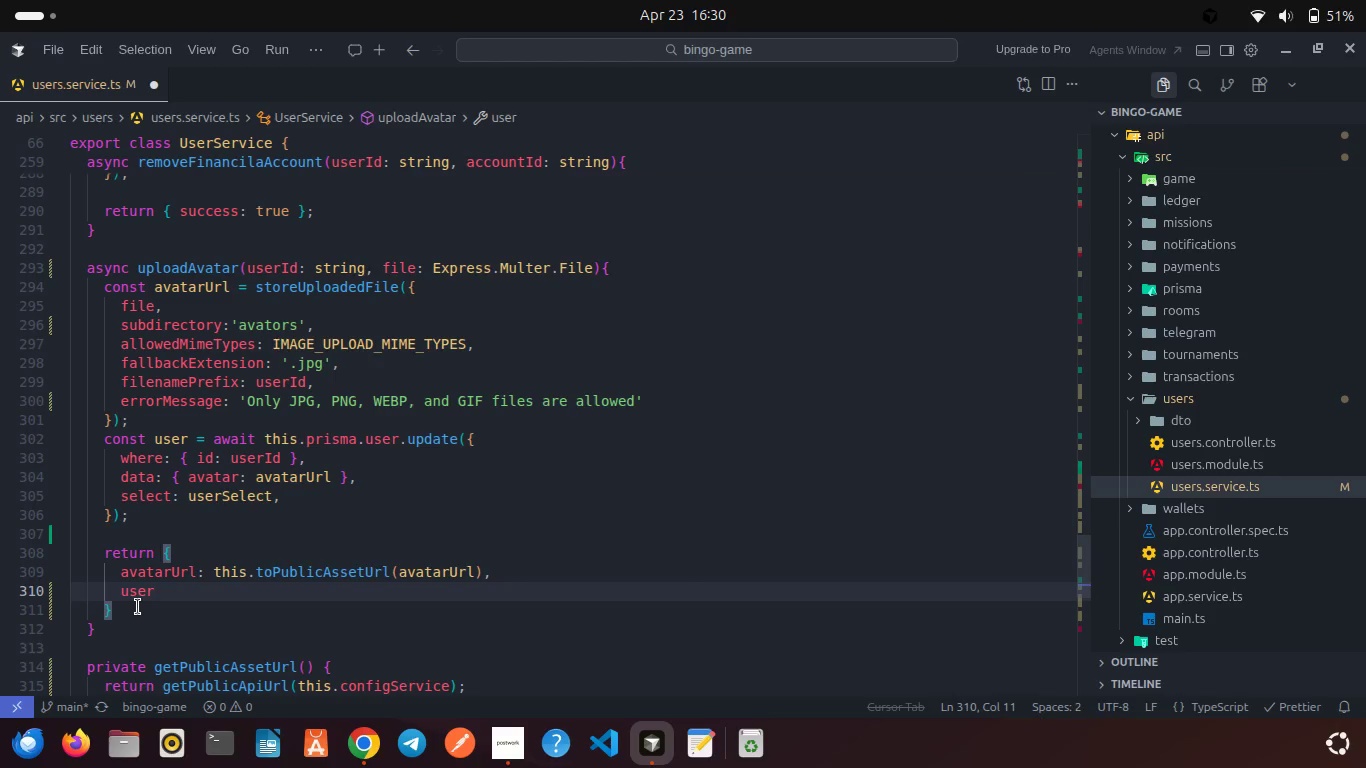 
type(: this.ser)
 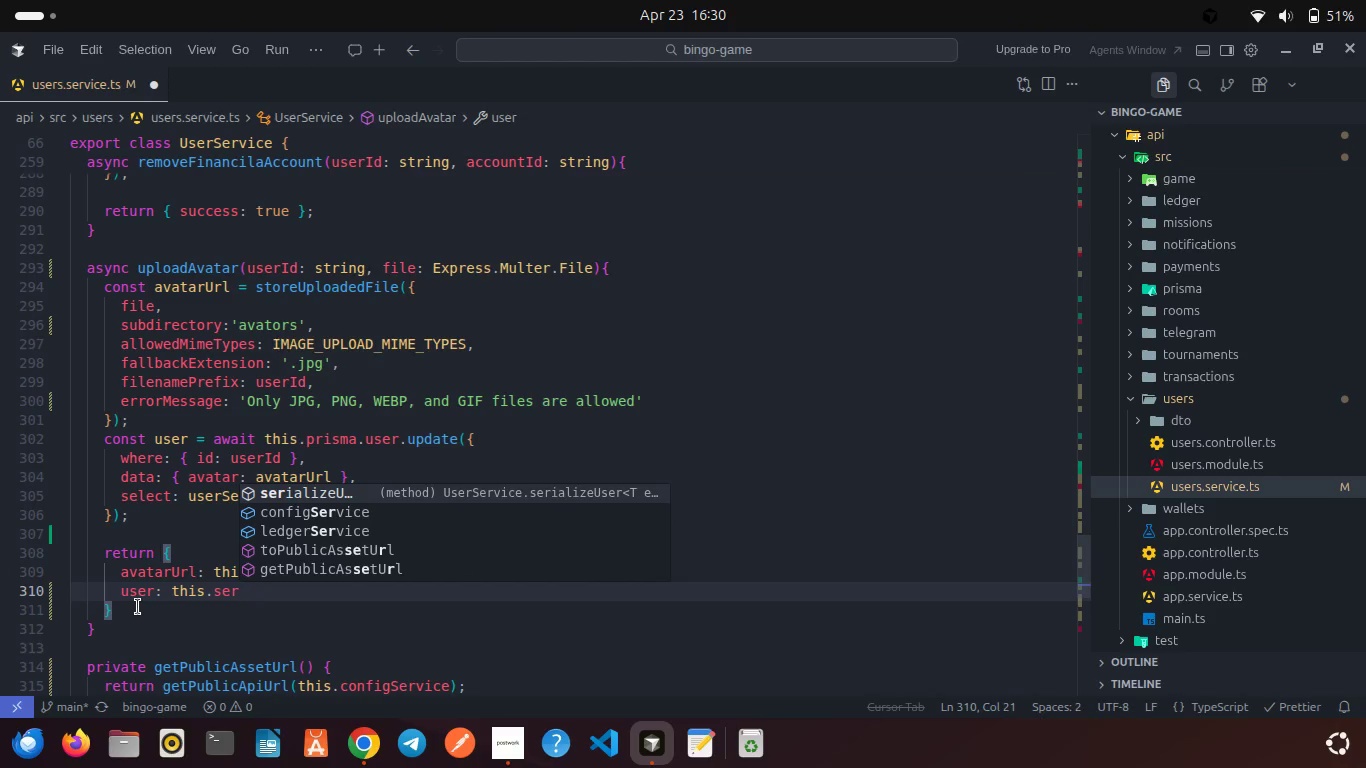 
key(Enter)
 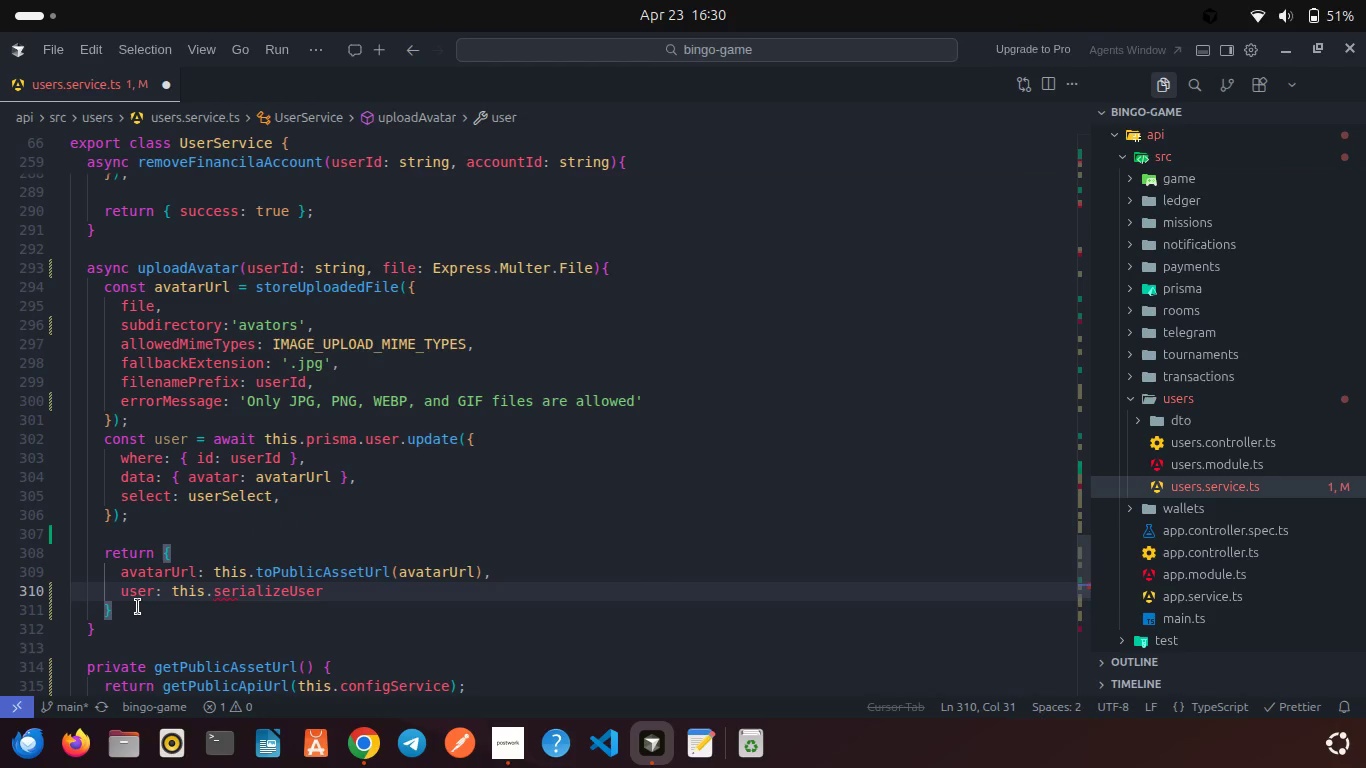 
type((user)
 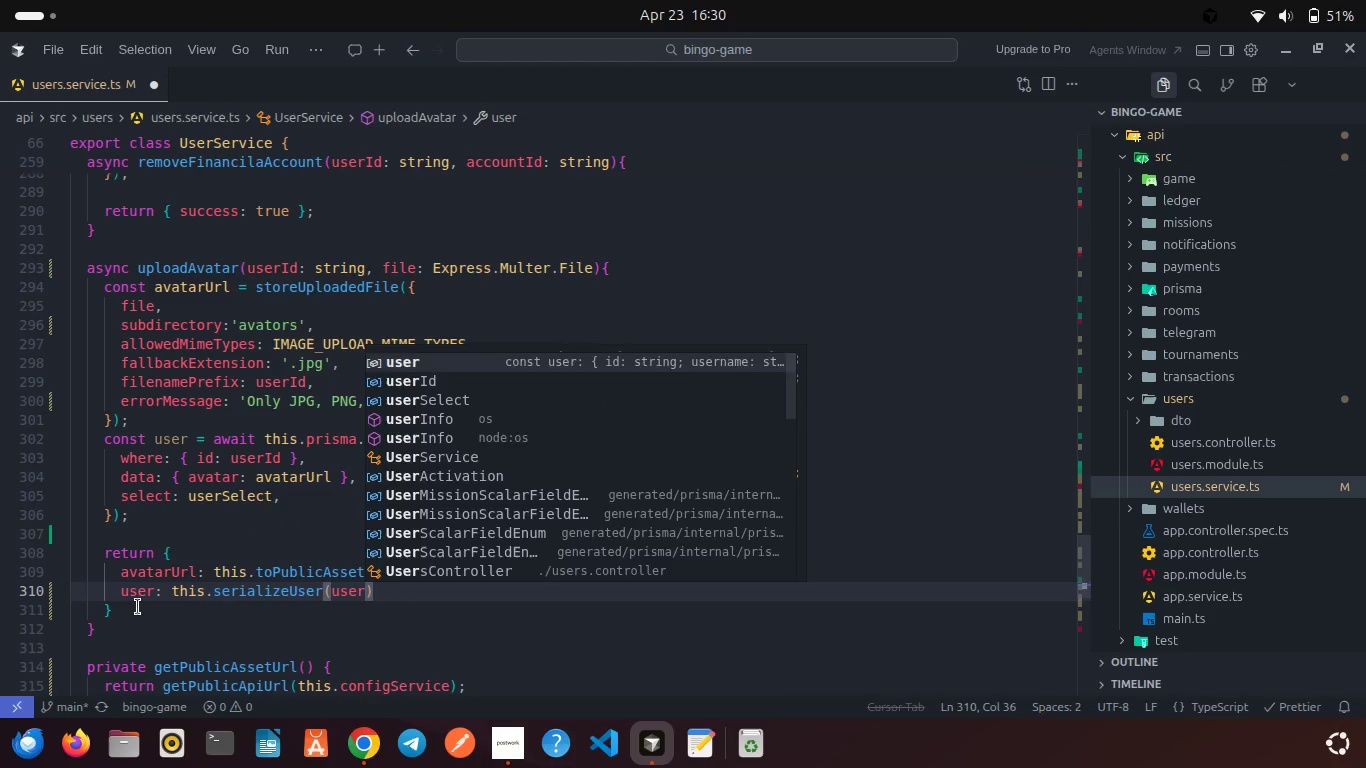 
key(ArrowRight)
 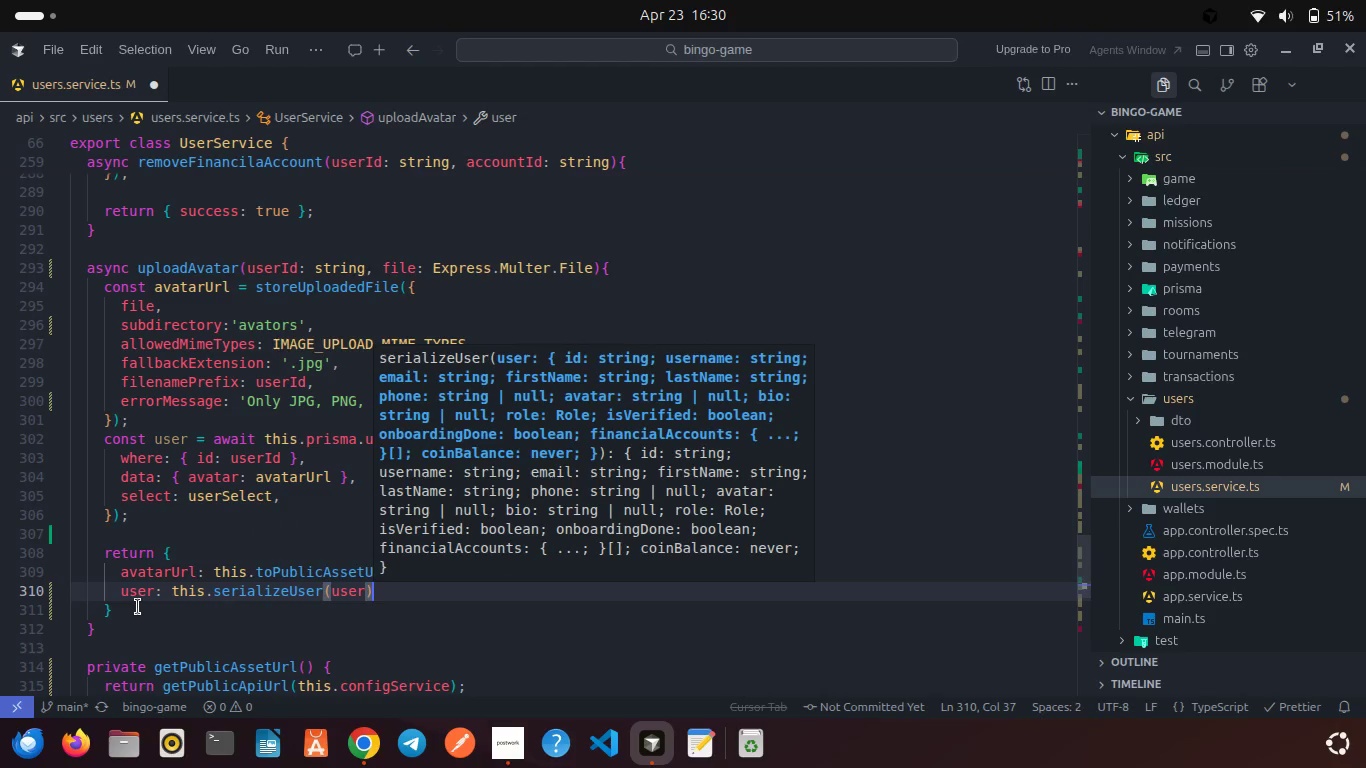 
key(Comma)
 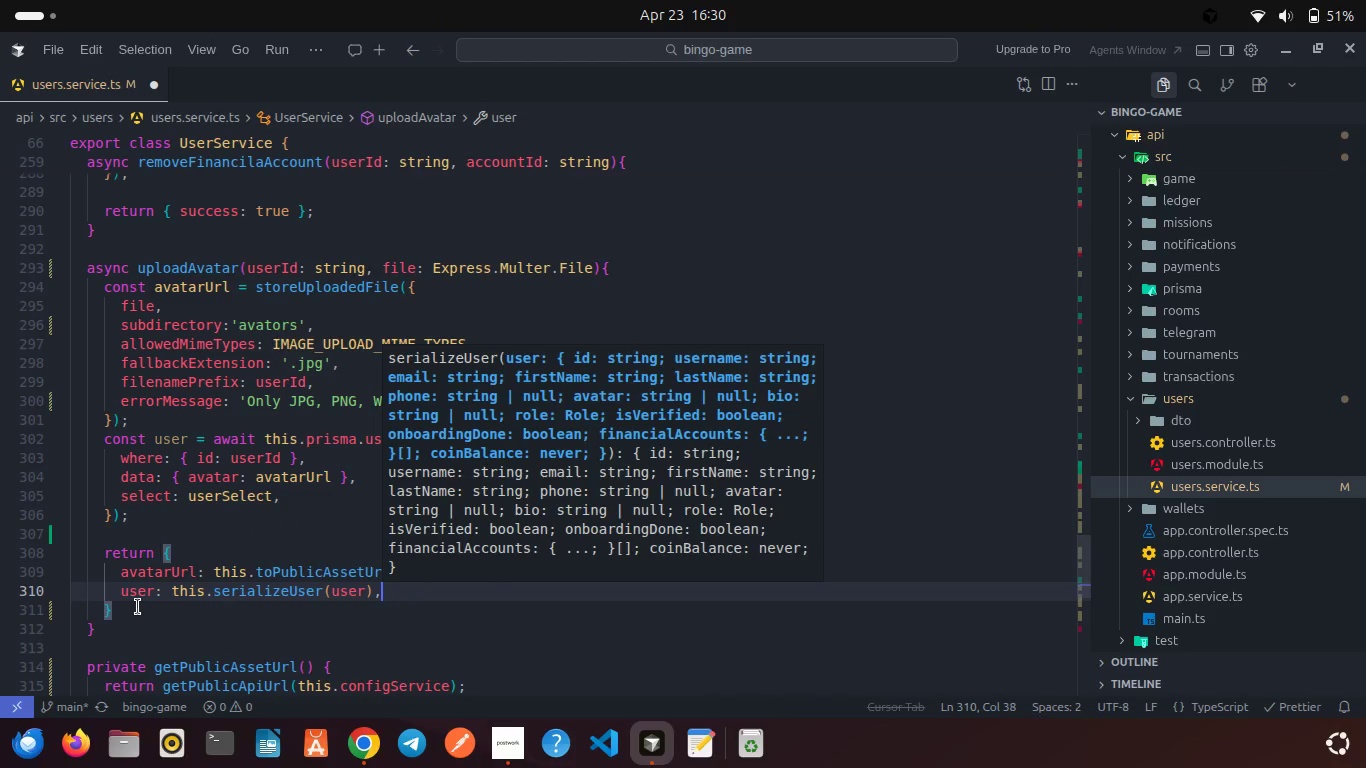 
key(Control+S)
 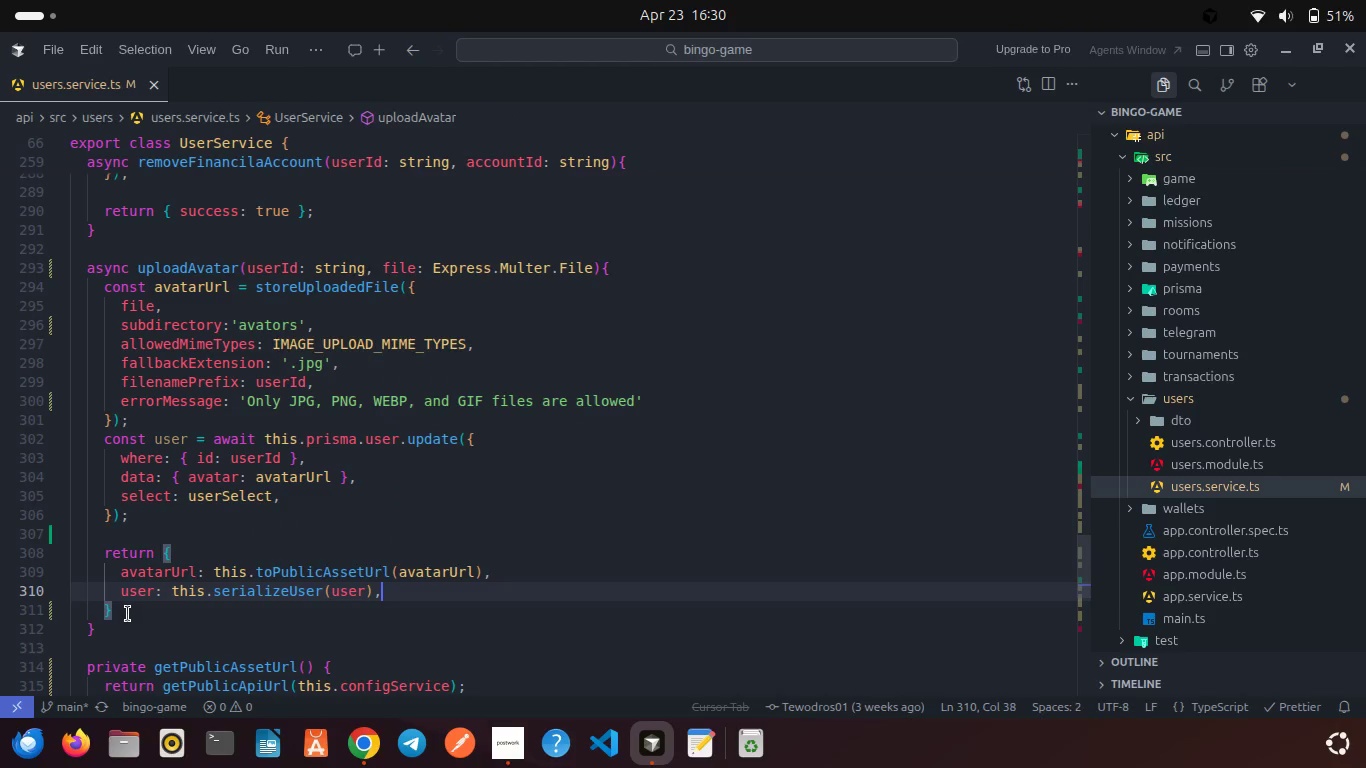 
left_click([128, 614])
 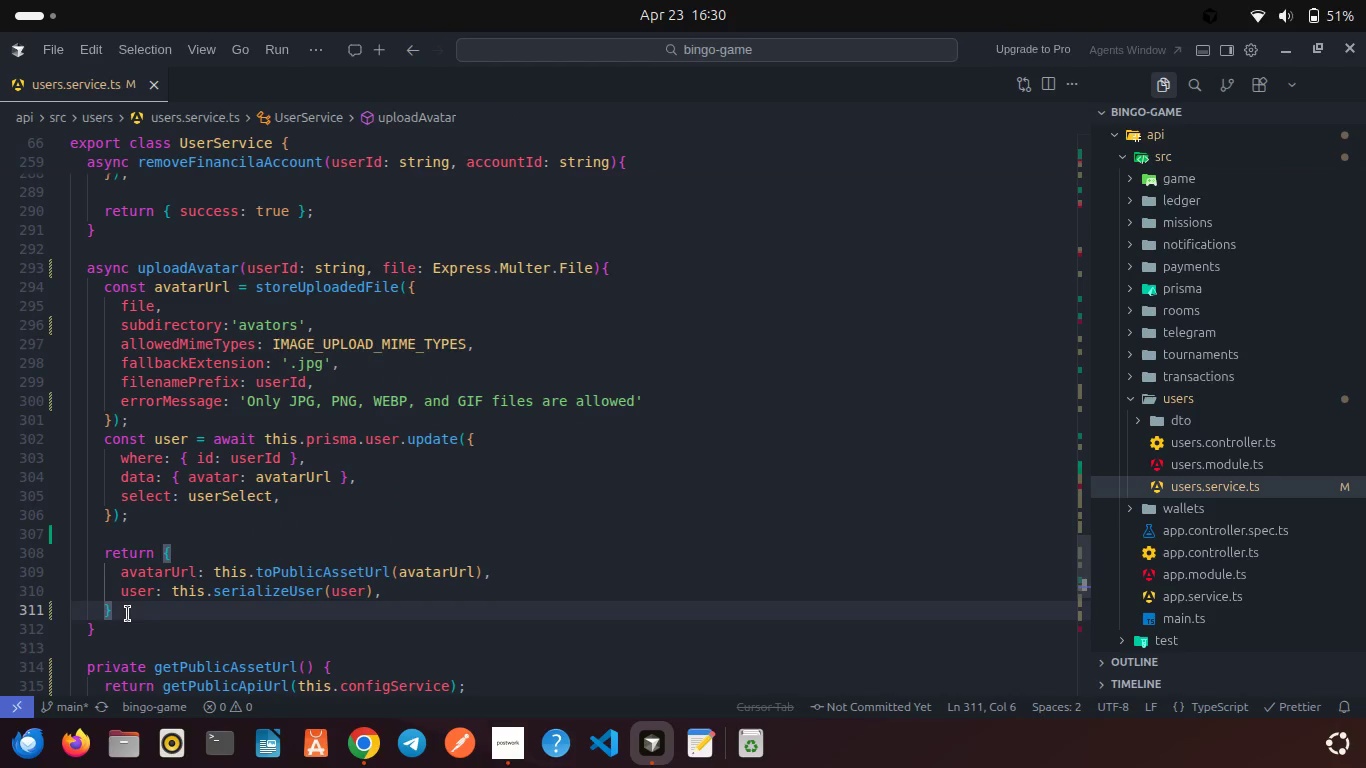 
key(Semicolon)
 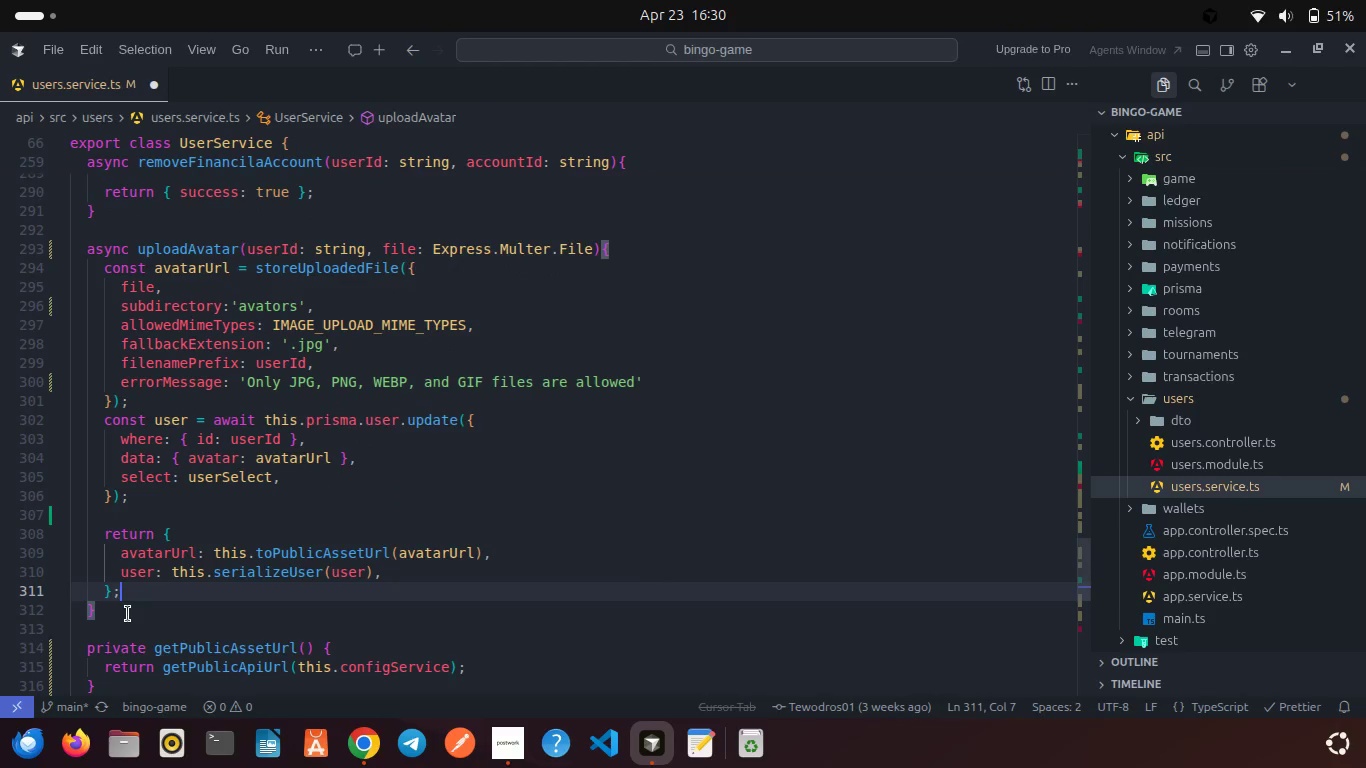 
key(Control+ControlLeft)
 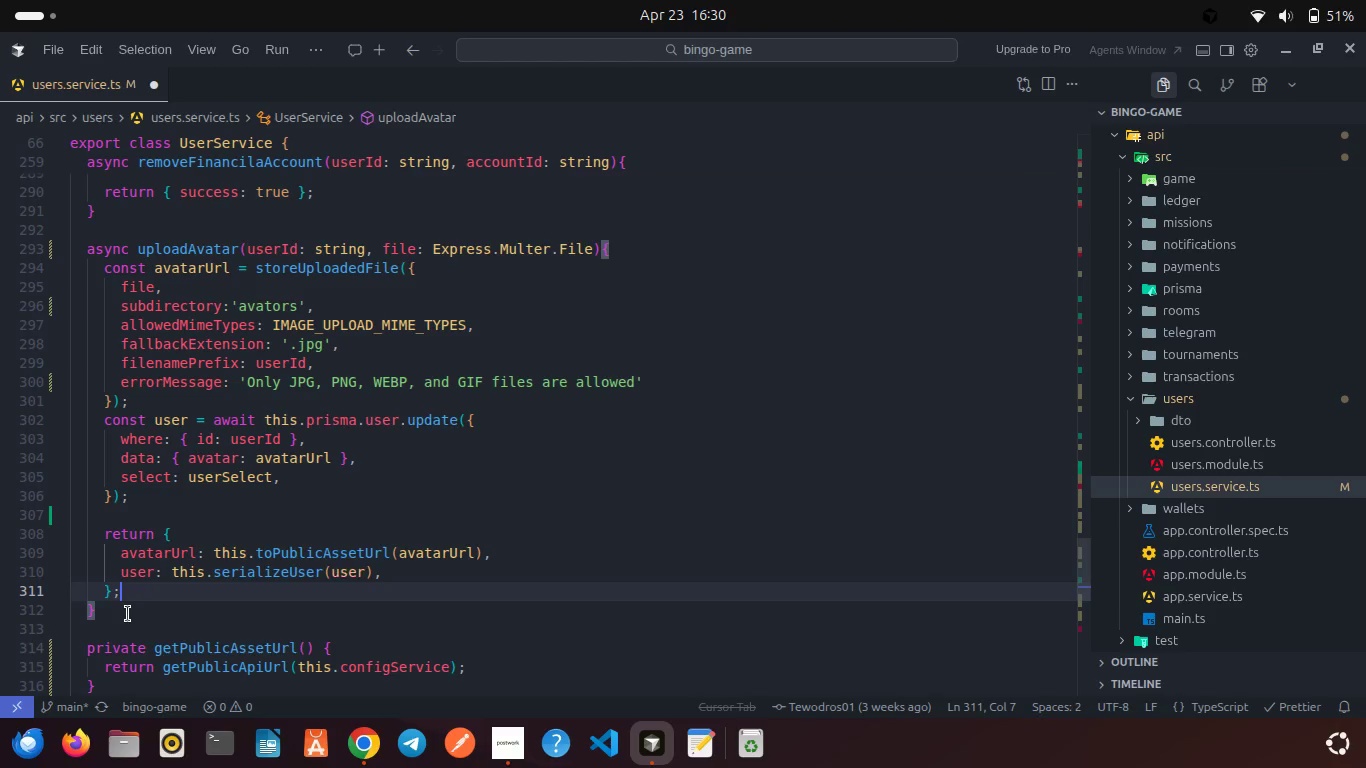 
key(Control+ControlLeft)
 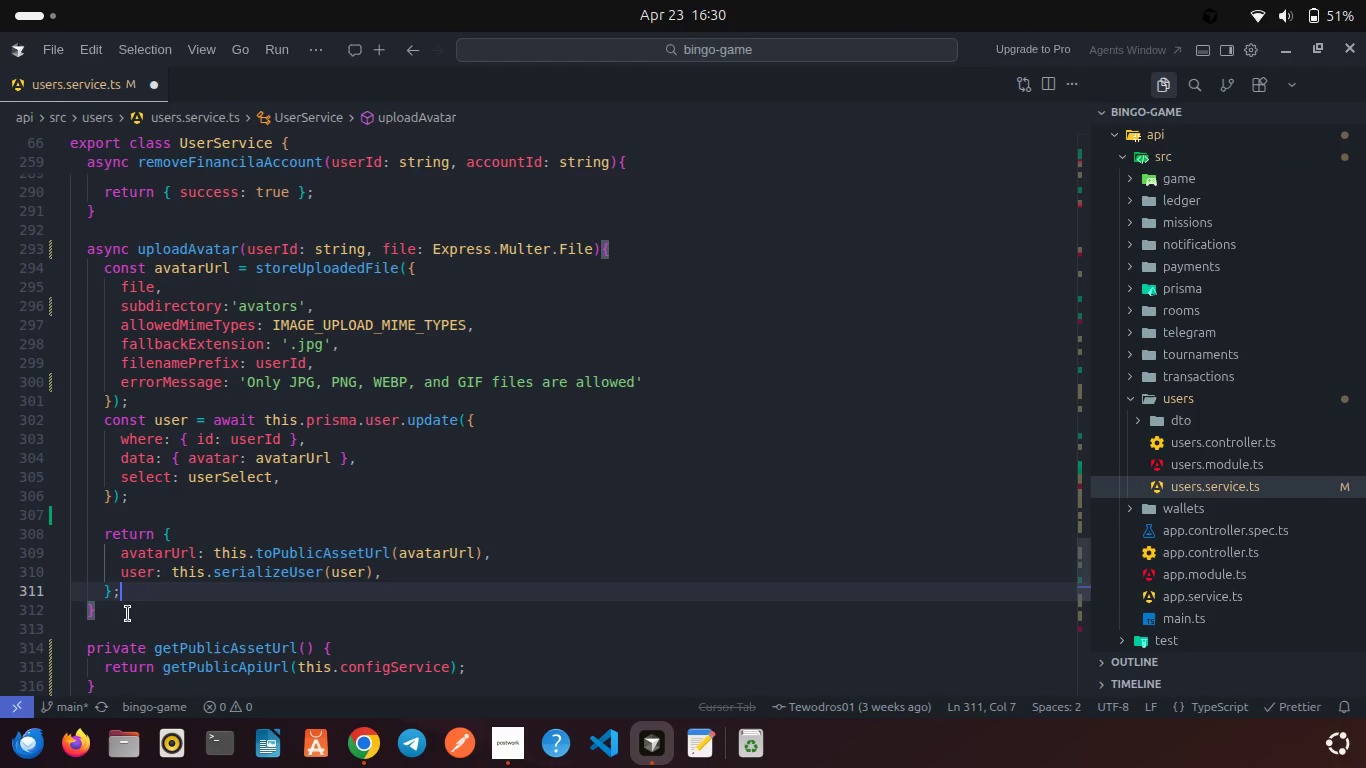 
key(Control+S)
 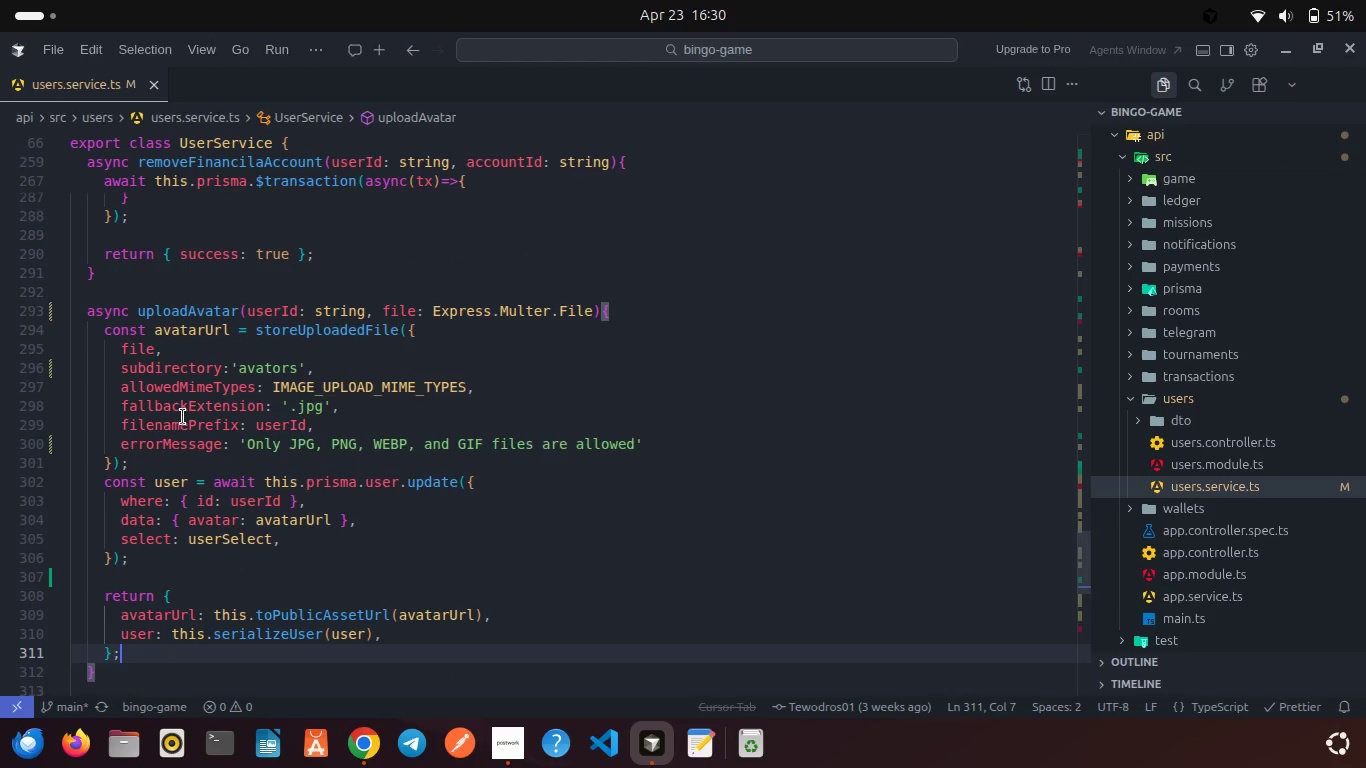 
scroll: coordinate [183, 417], scroll_direction: down, amount: 1.0
 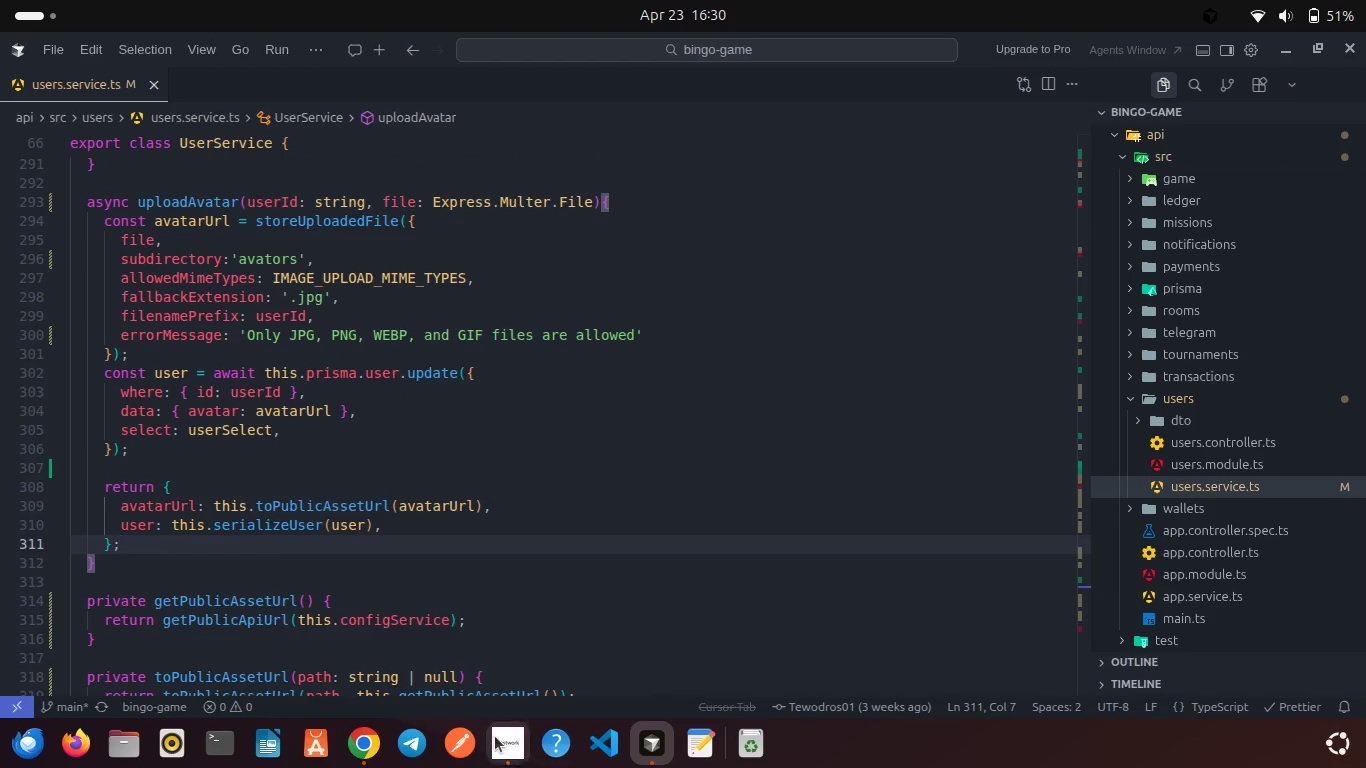 
left_click([496, 737])